 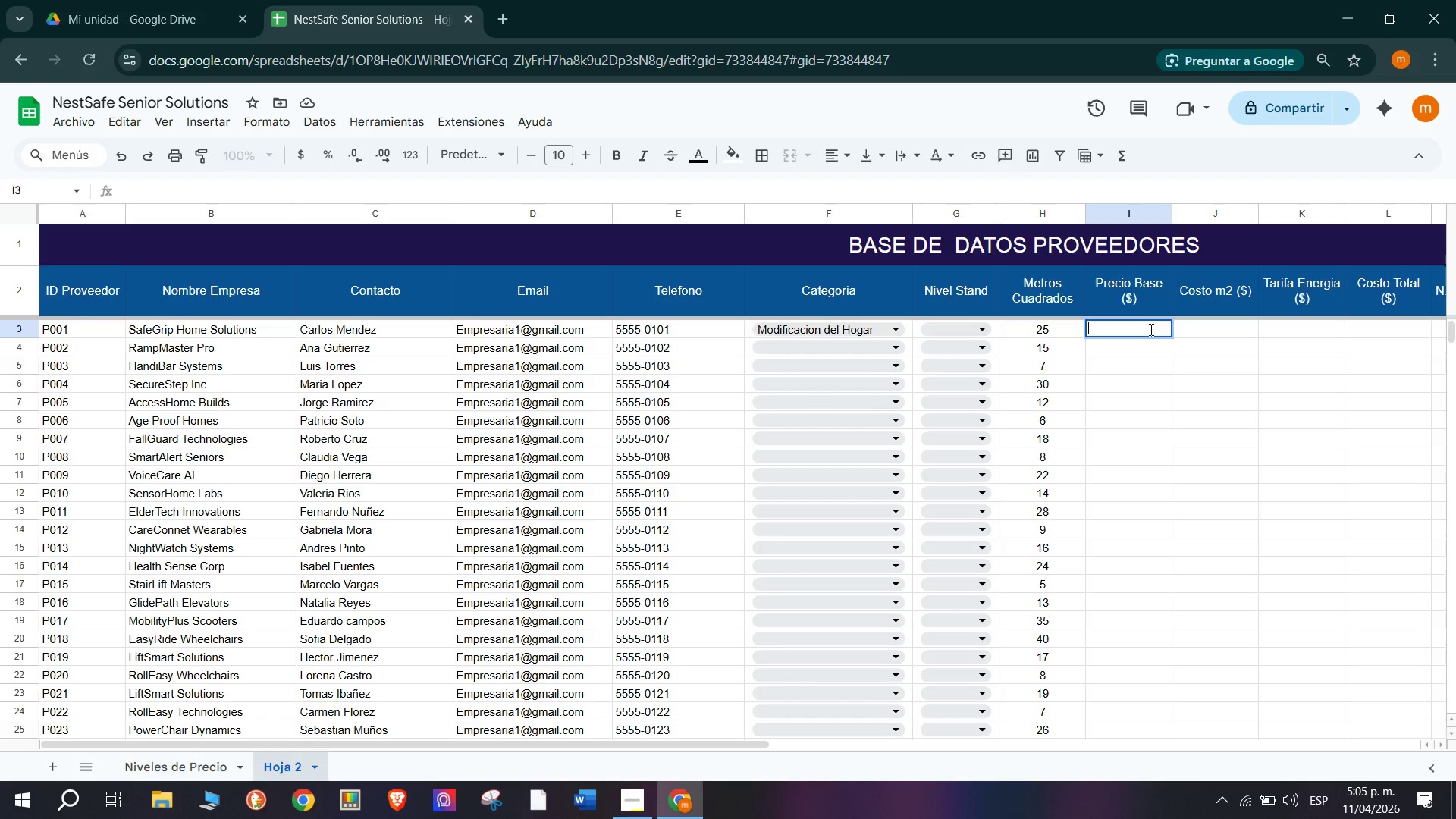 
type()si.error)
 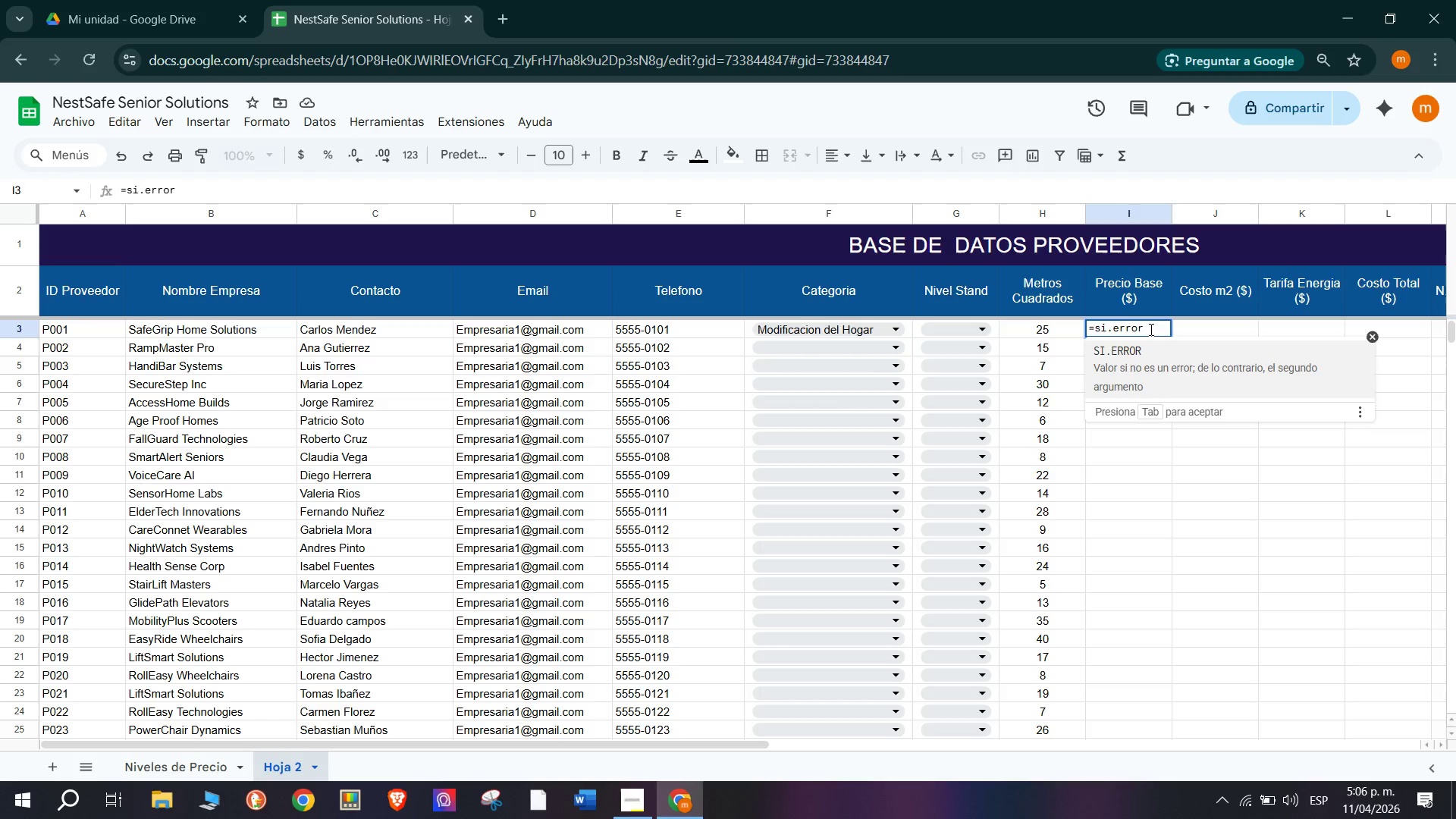 
left_click([1156, 359])
 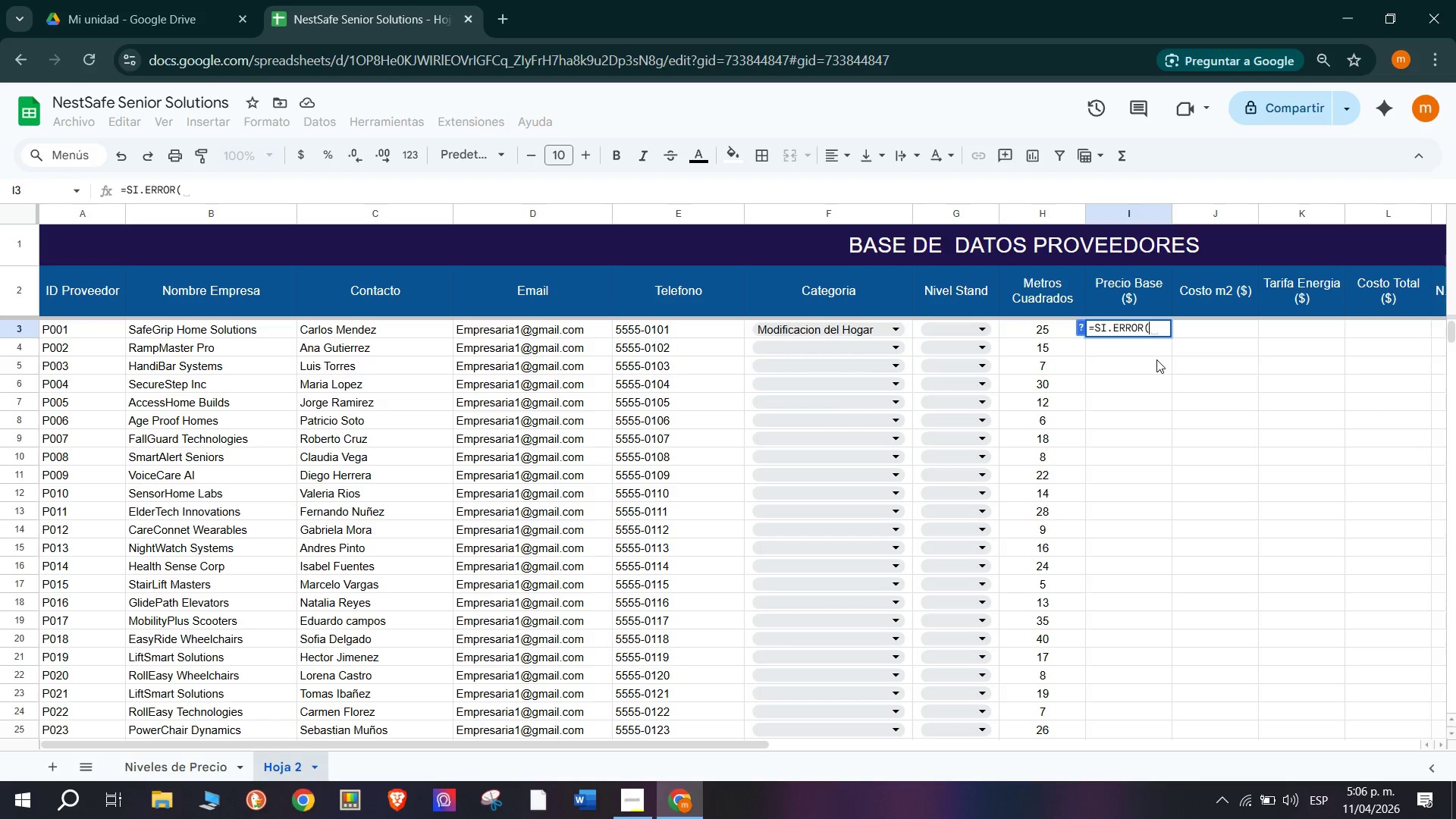 
type(BUSCA)
 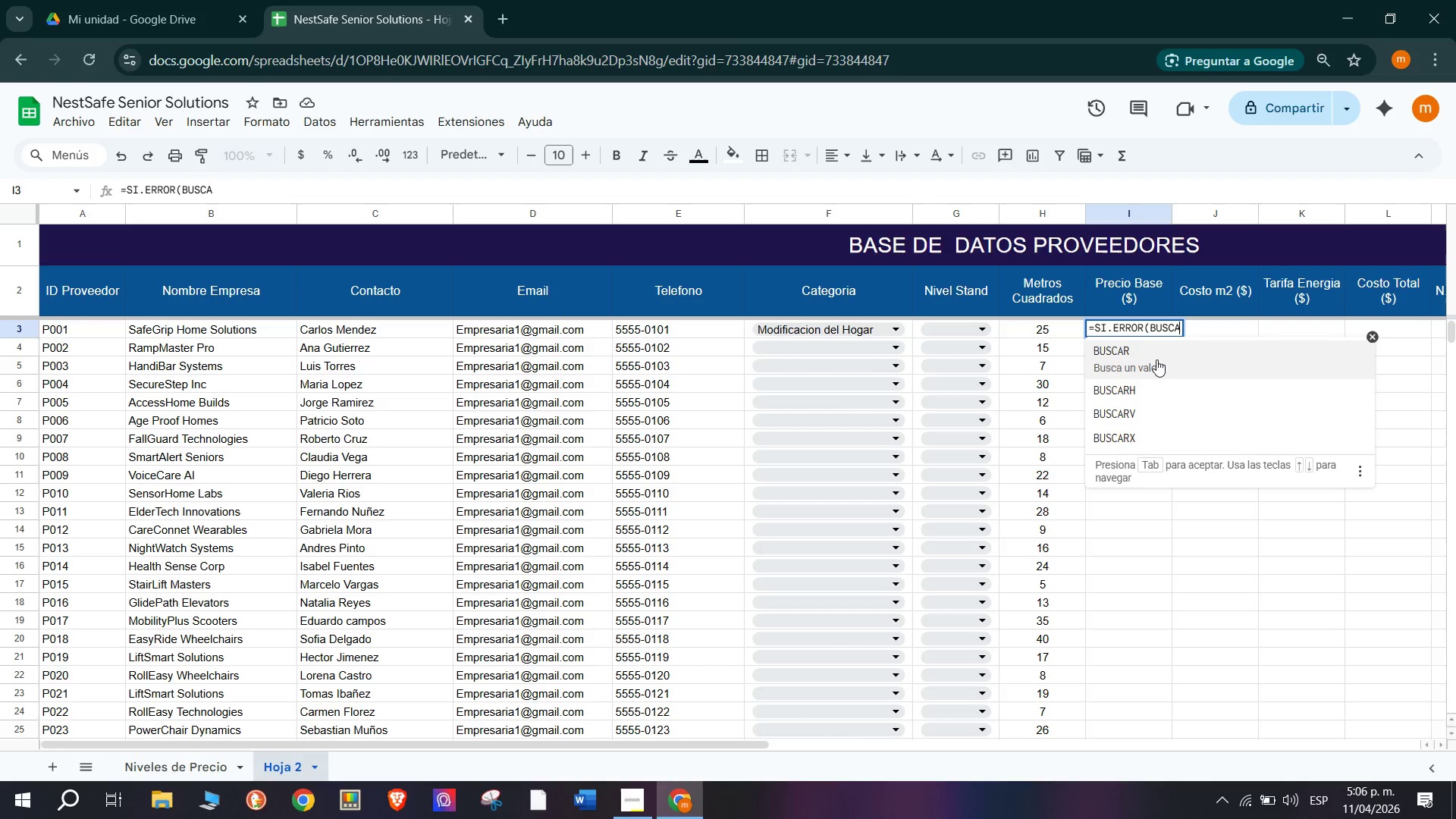 
left_click([1160, 414])
 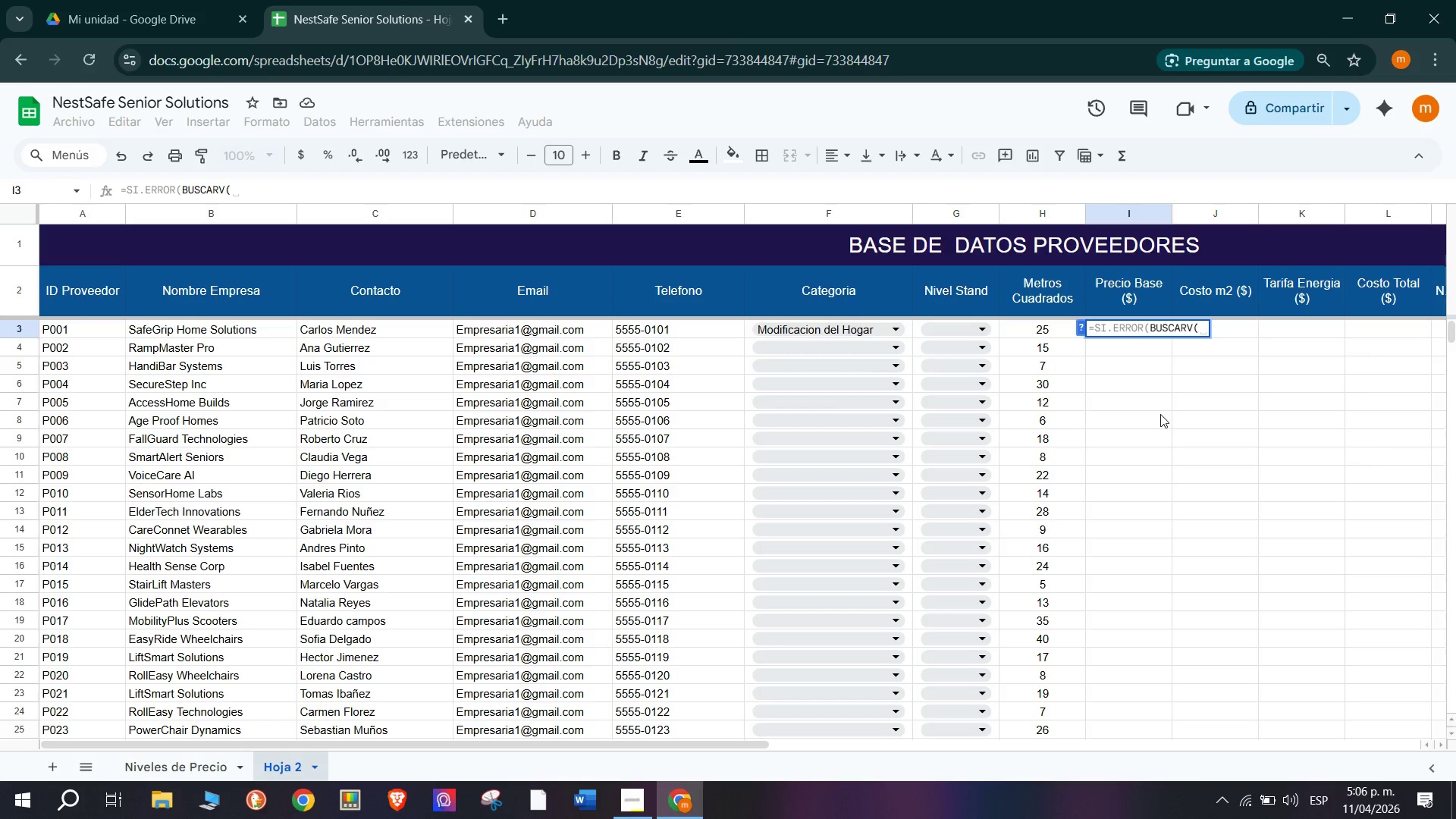 
type(G3<)
 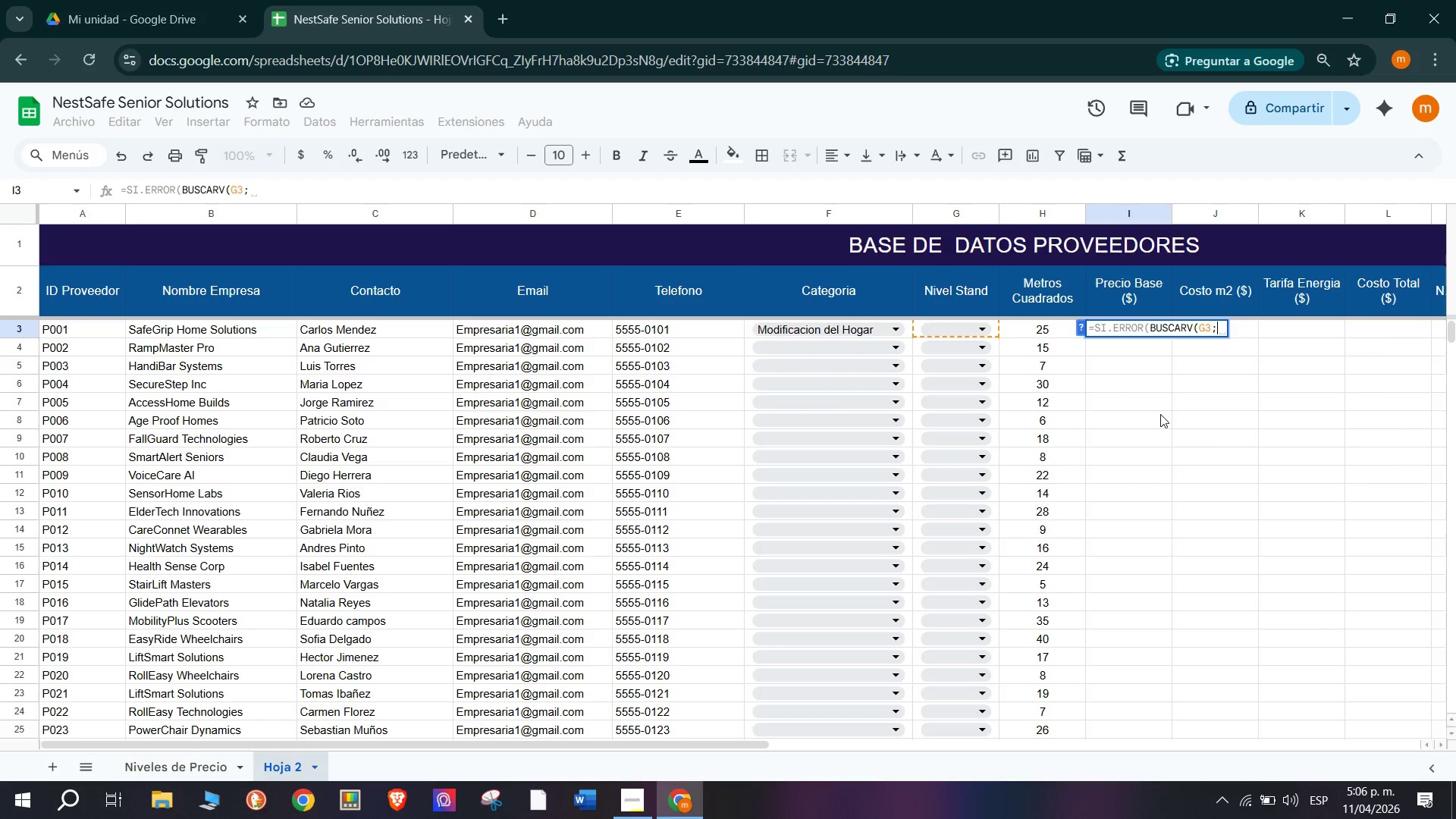 
wait(5.45)
 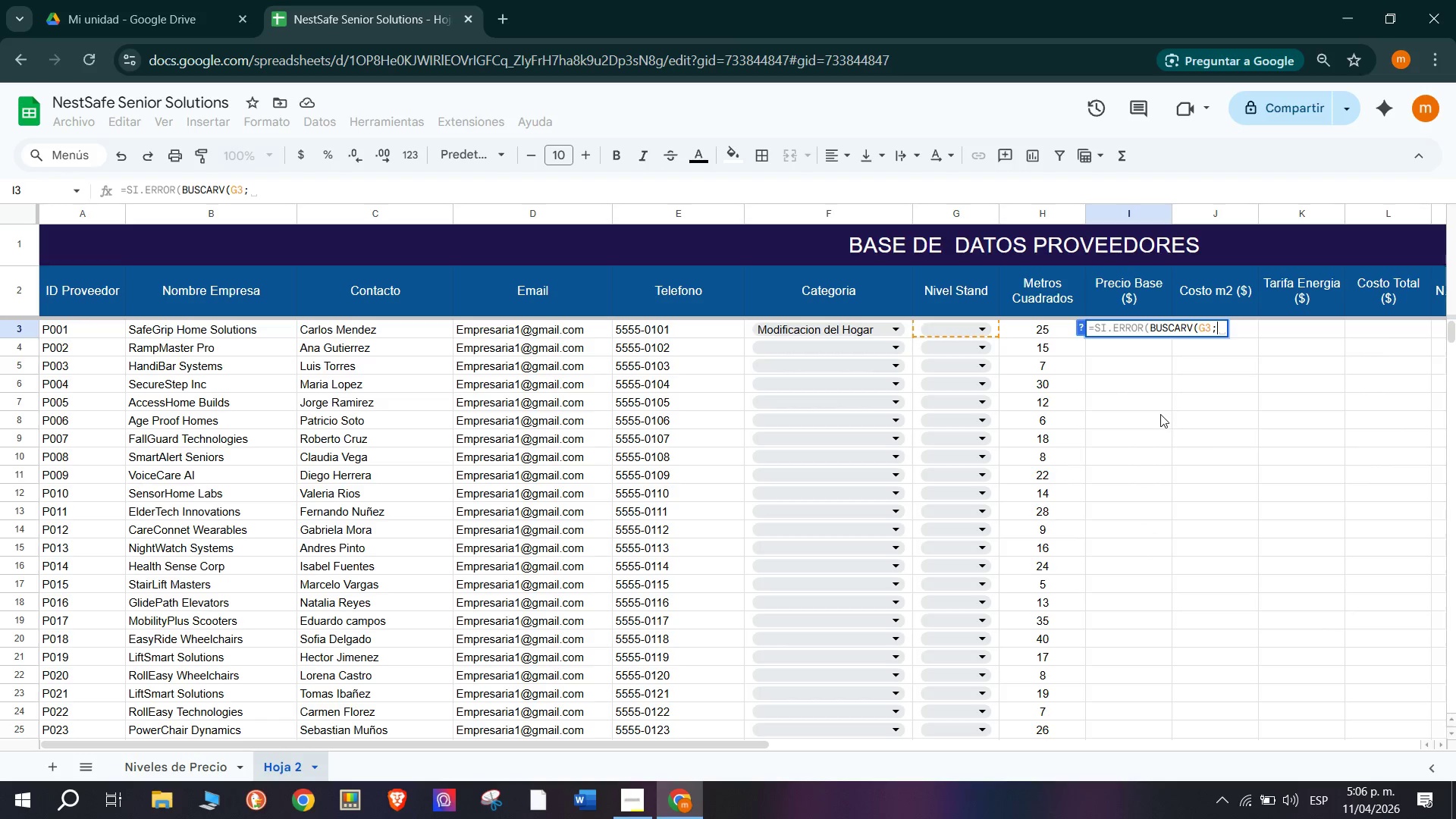 
left_click([177, 770])
 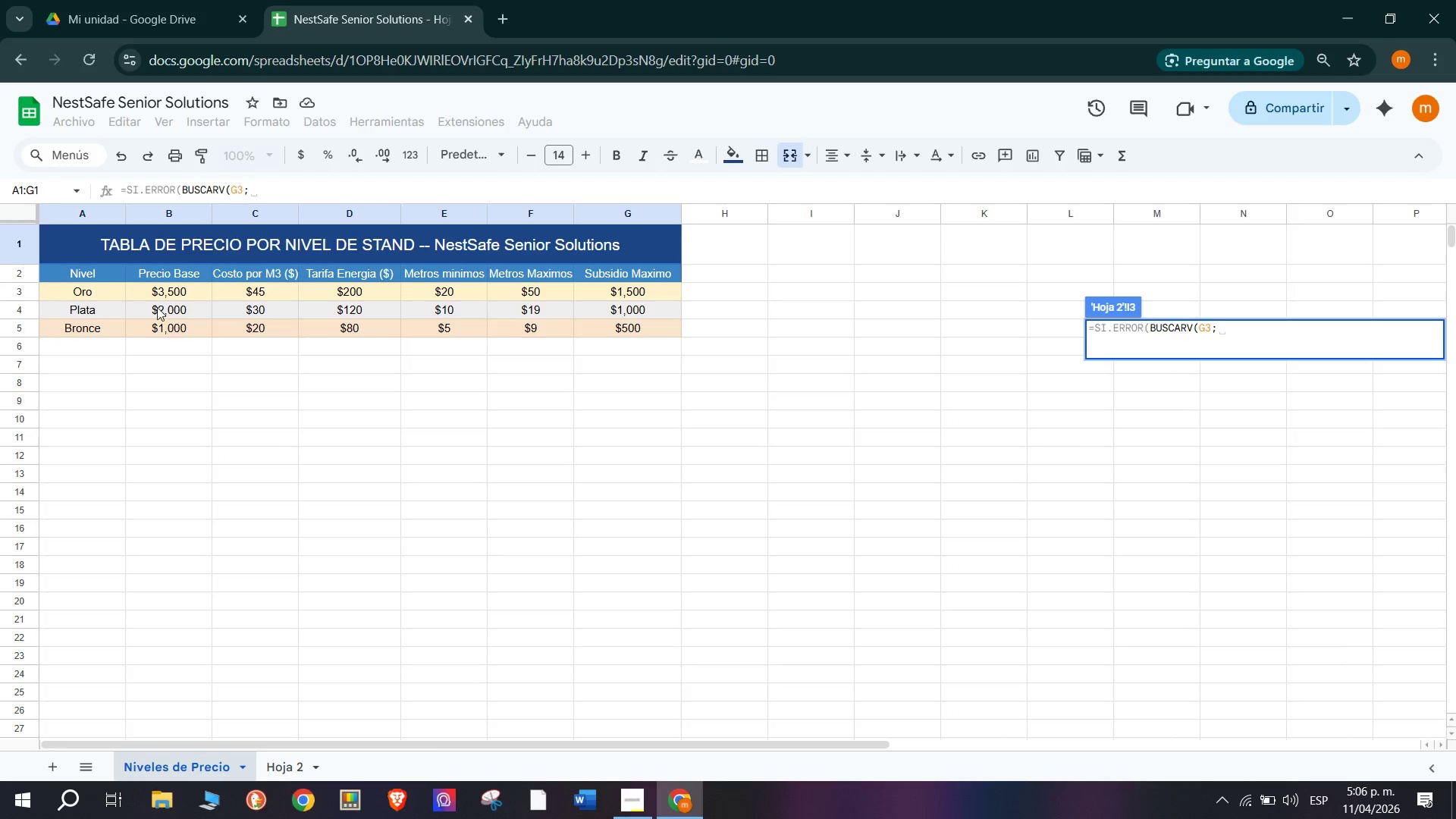 
wait(5.24)
 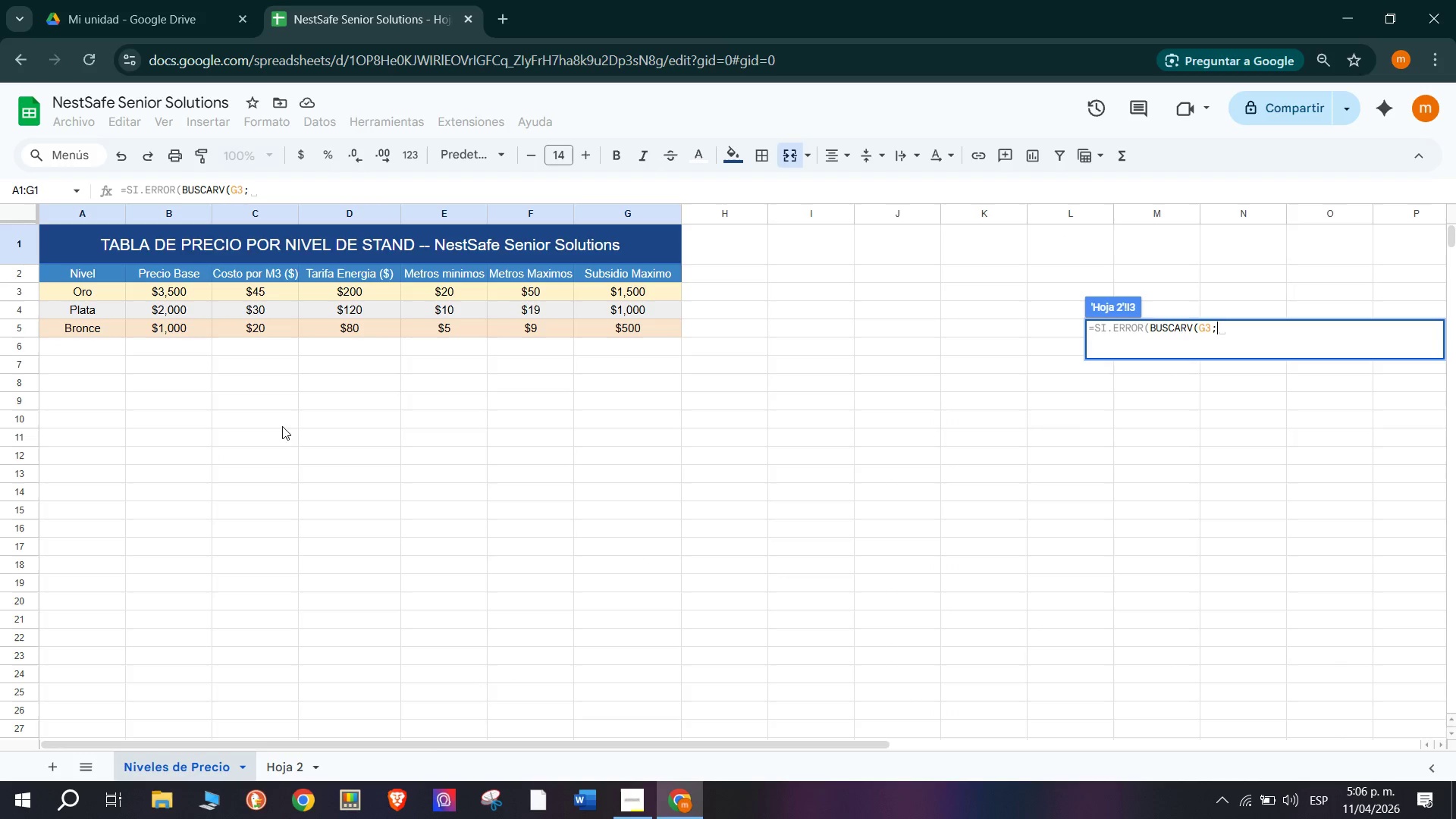 
left_click([86, 290])
 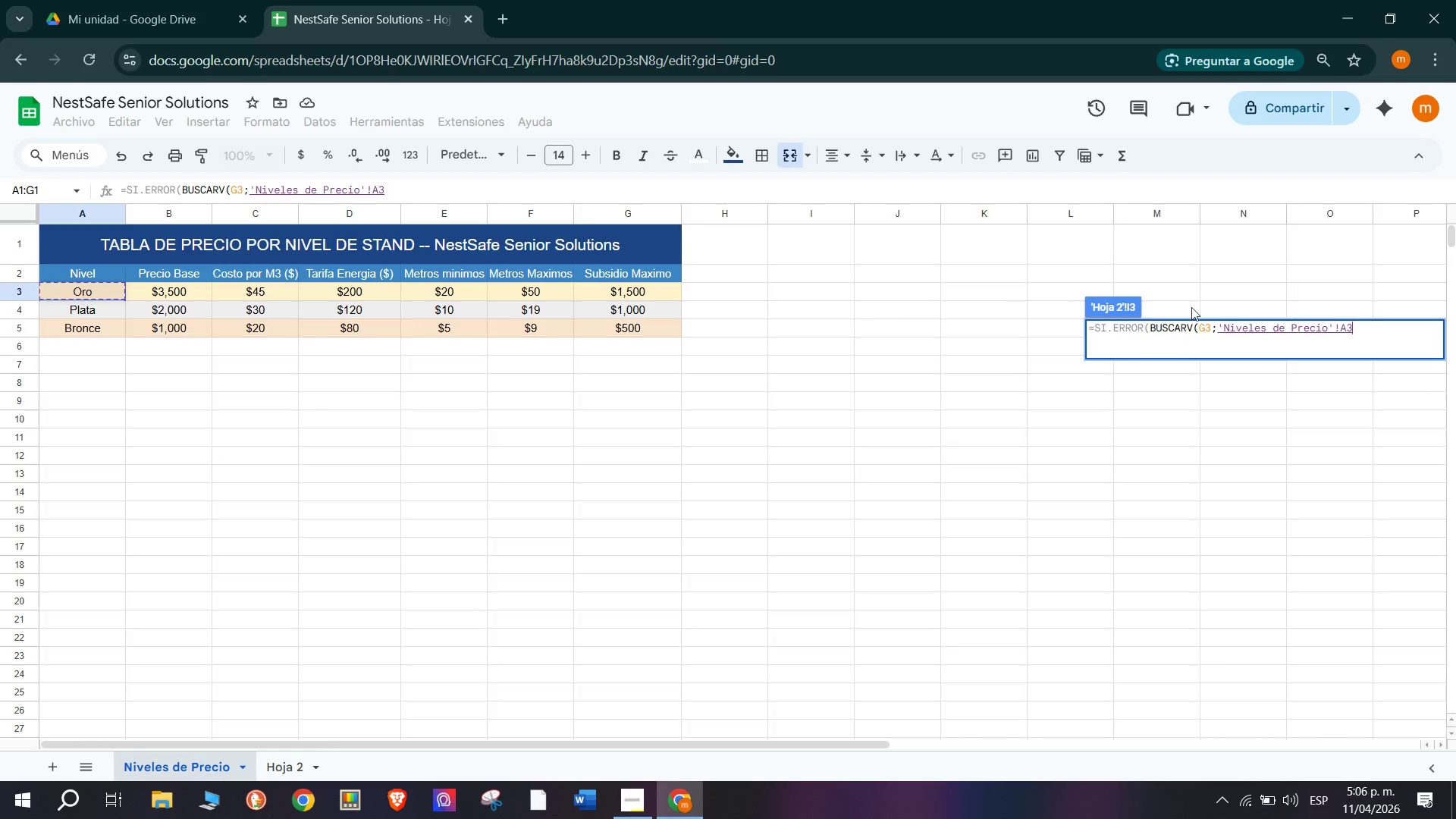 
wait(6.34)
 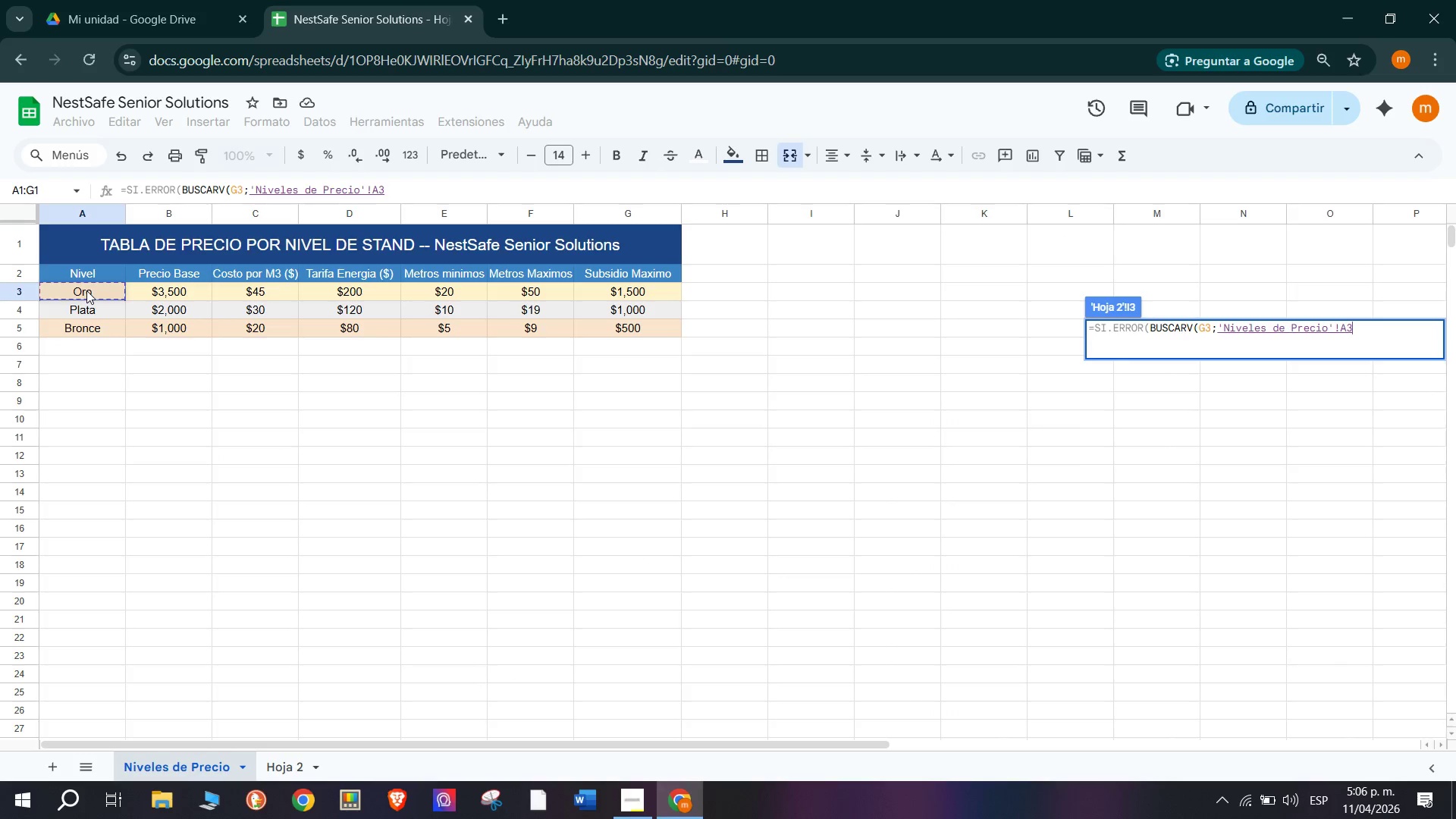 
left_click([1346, 324])
 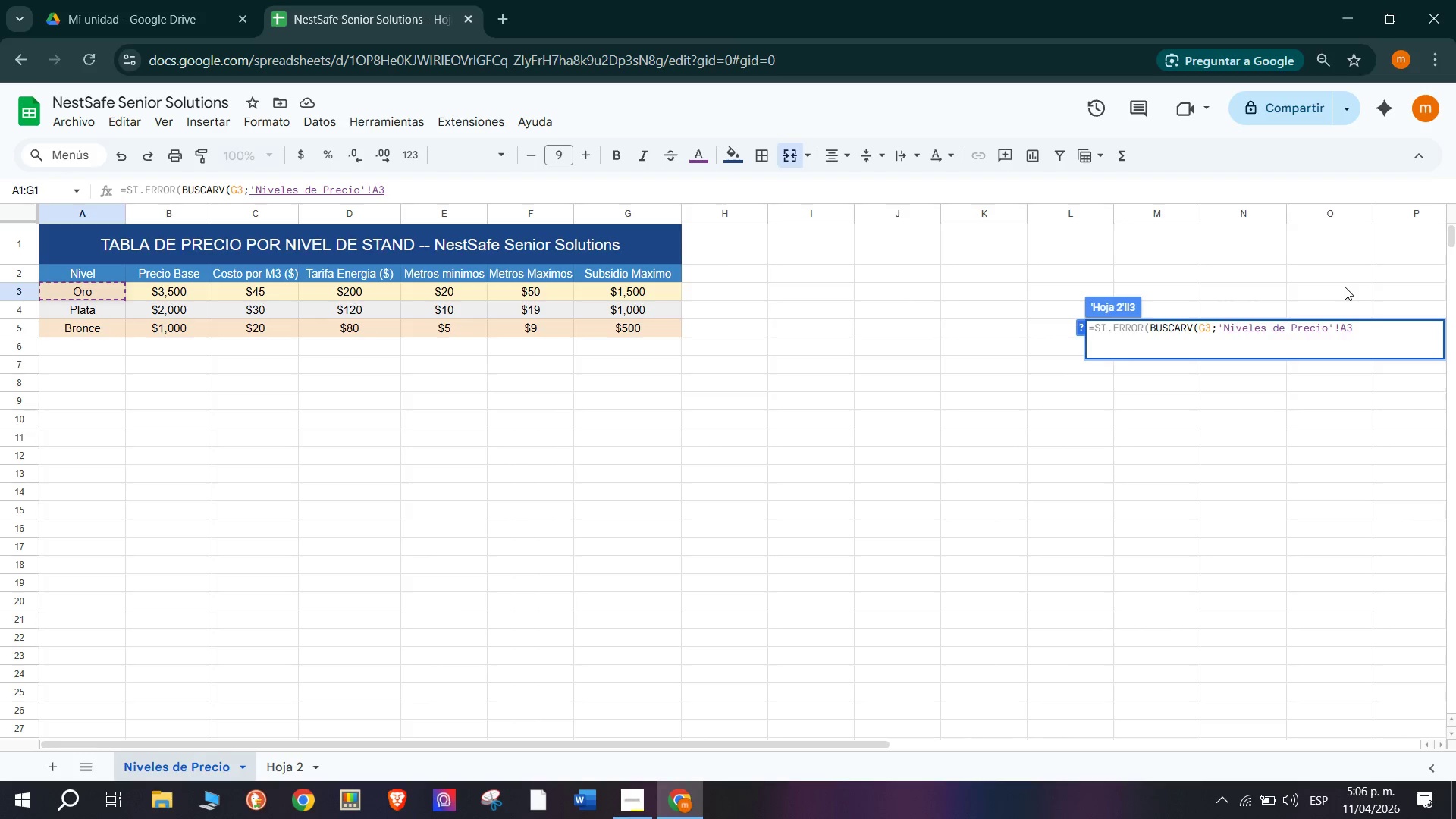 
hold_key(key=ShiftRight, duration=1.5)
 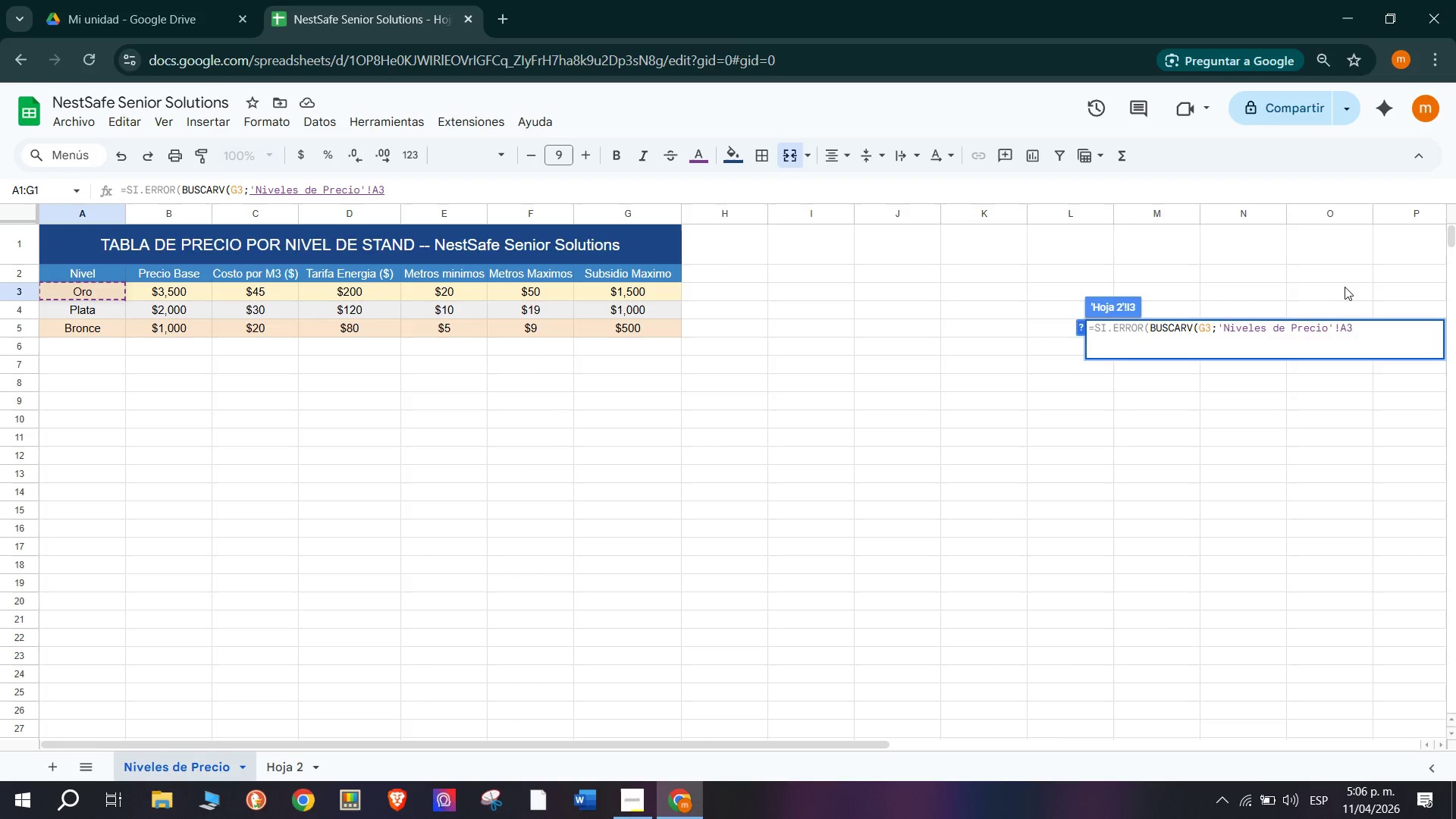 
hold_key(key=ShiftRight, duration=1.51)
 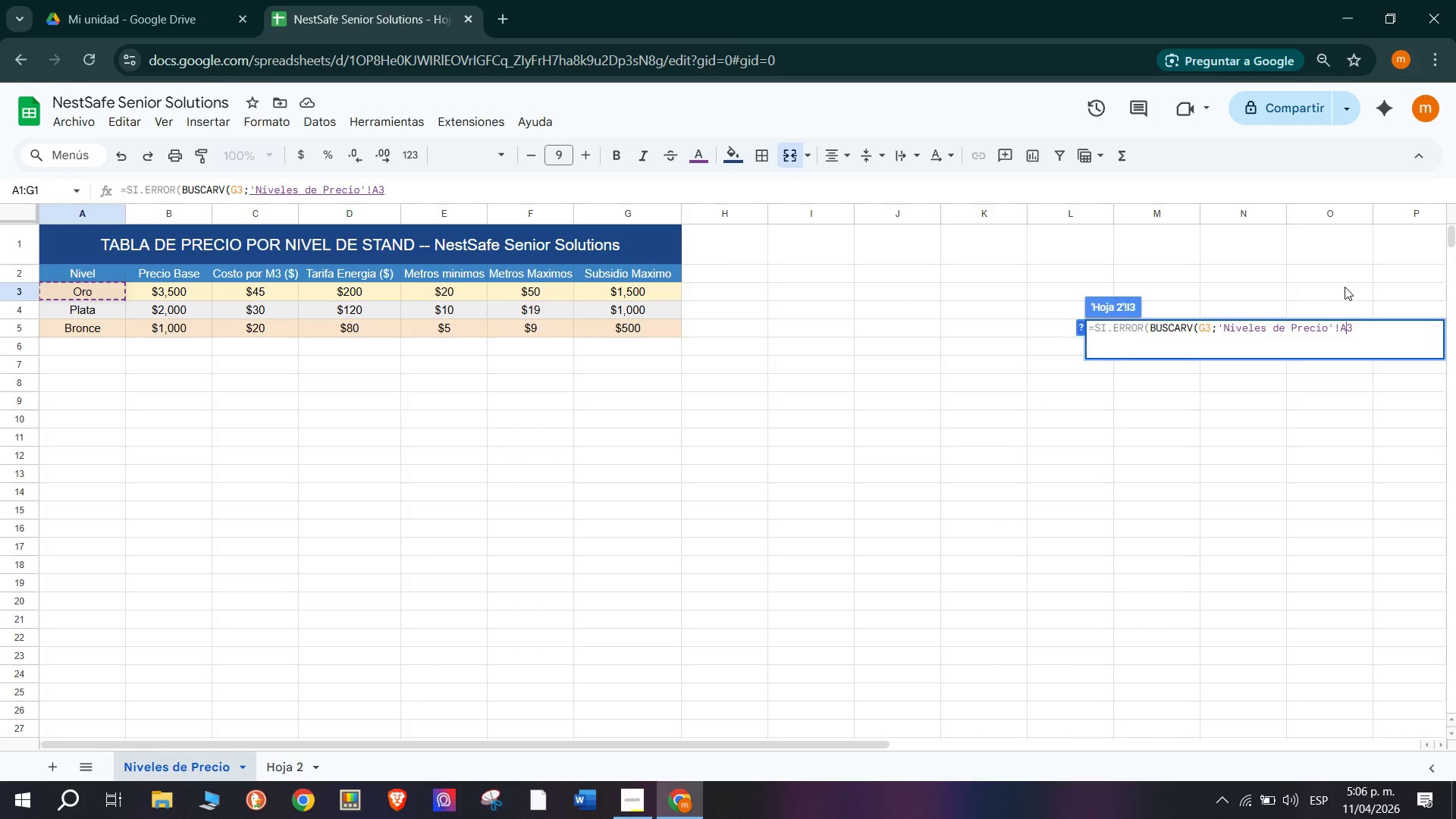 
key(Shift+4)
 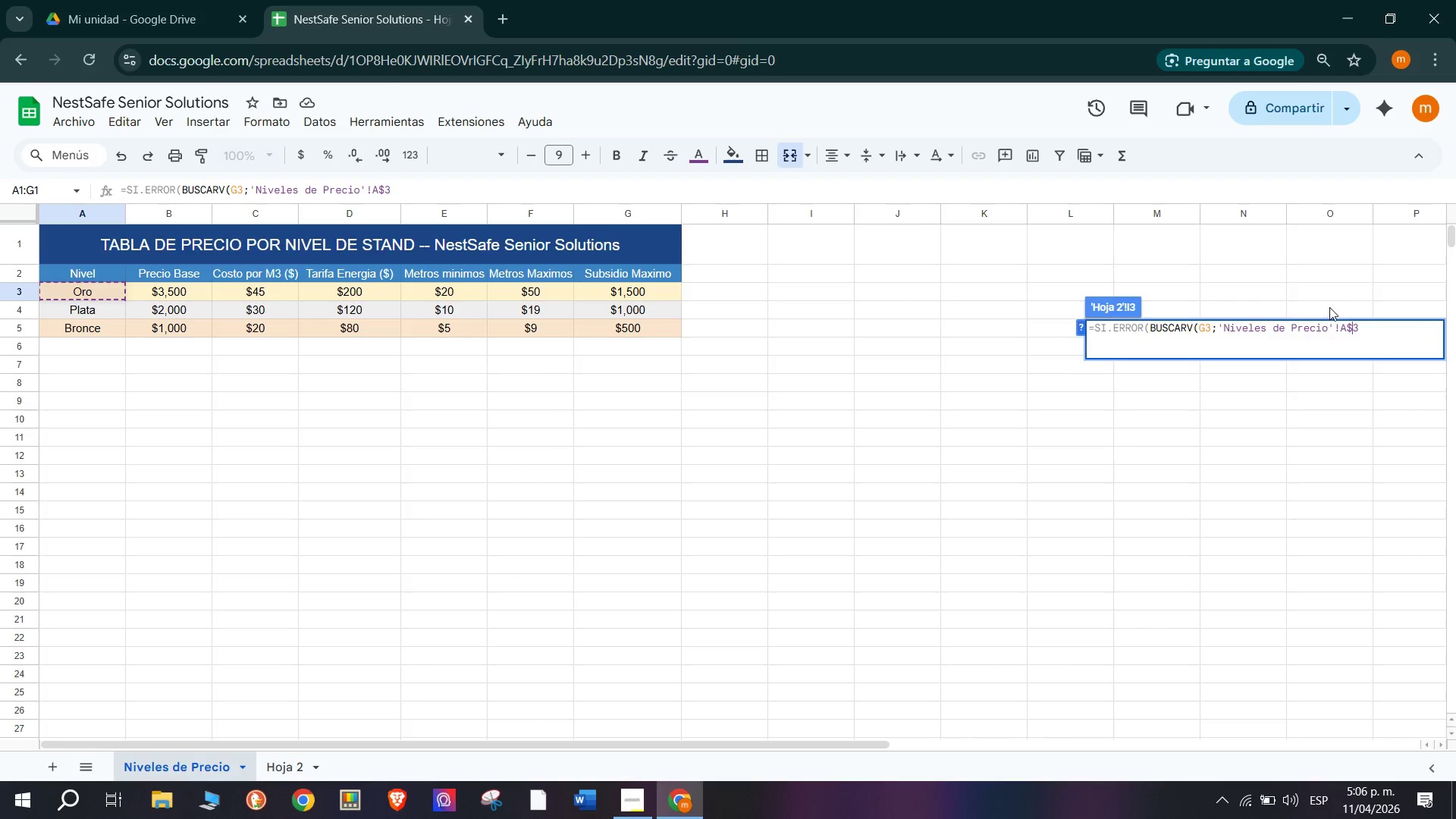 
left_click([1341, 331])
 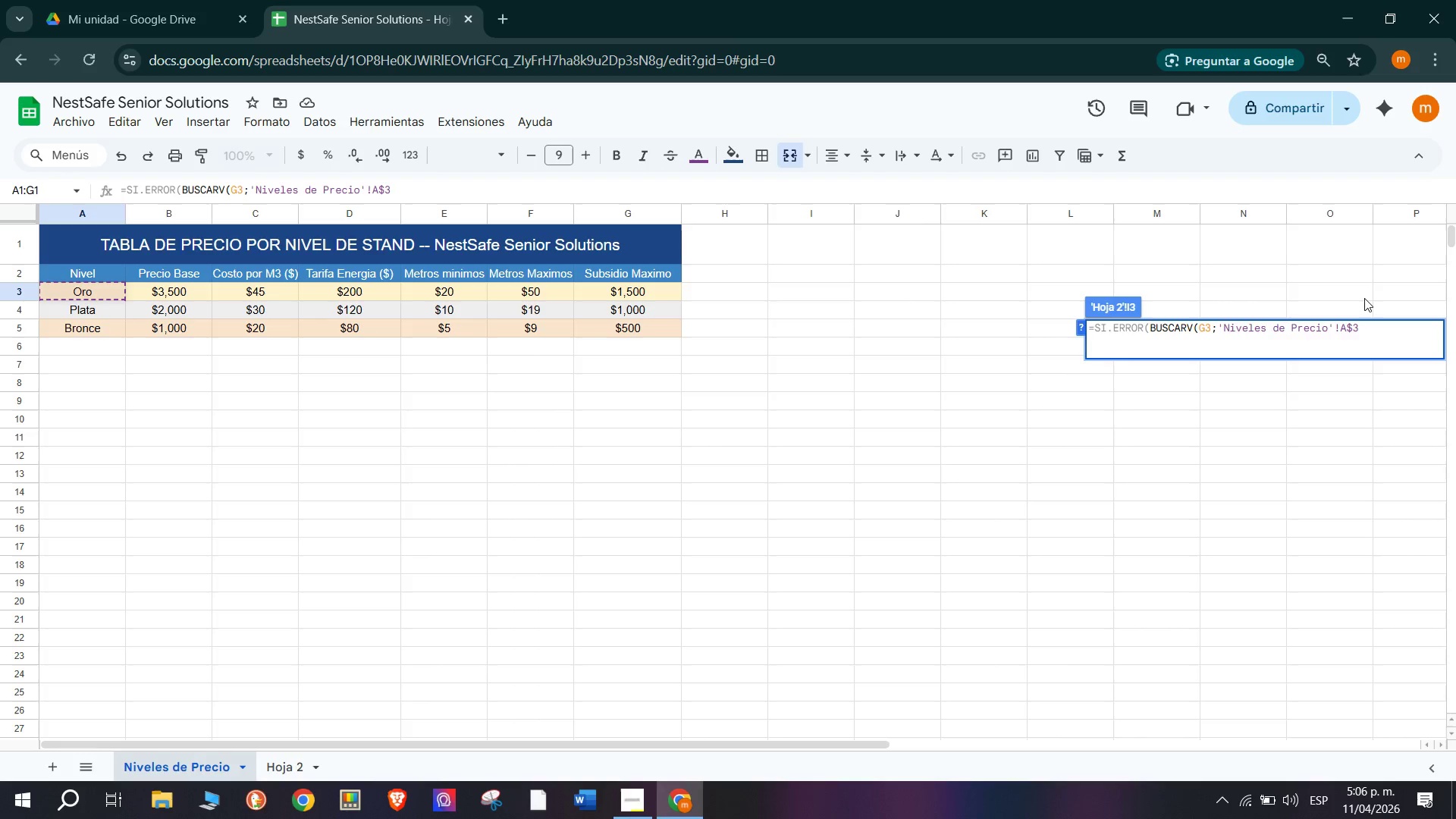 
key(Shift+4)
 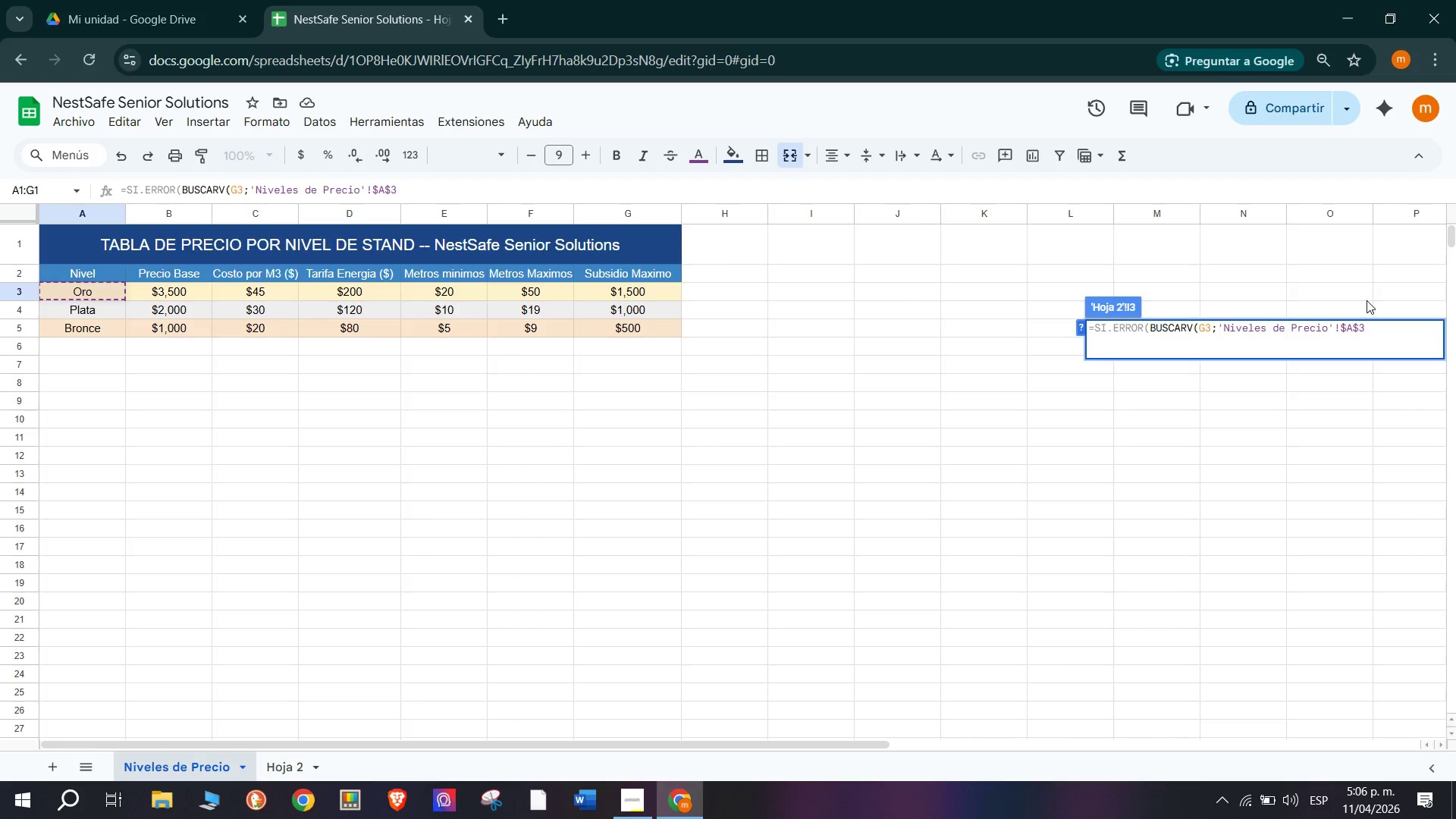 
left_click([1382, 332])
 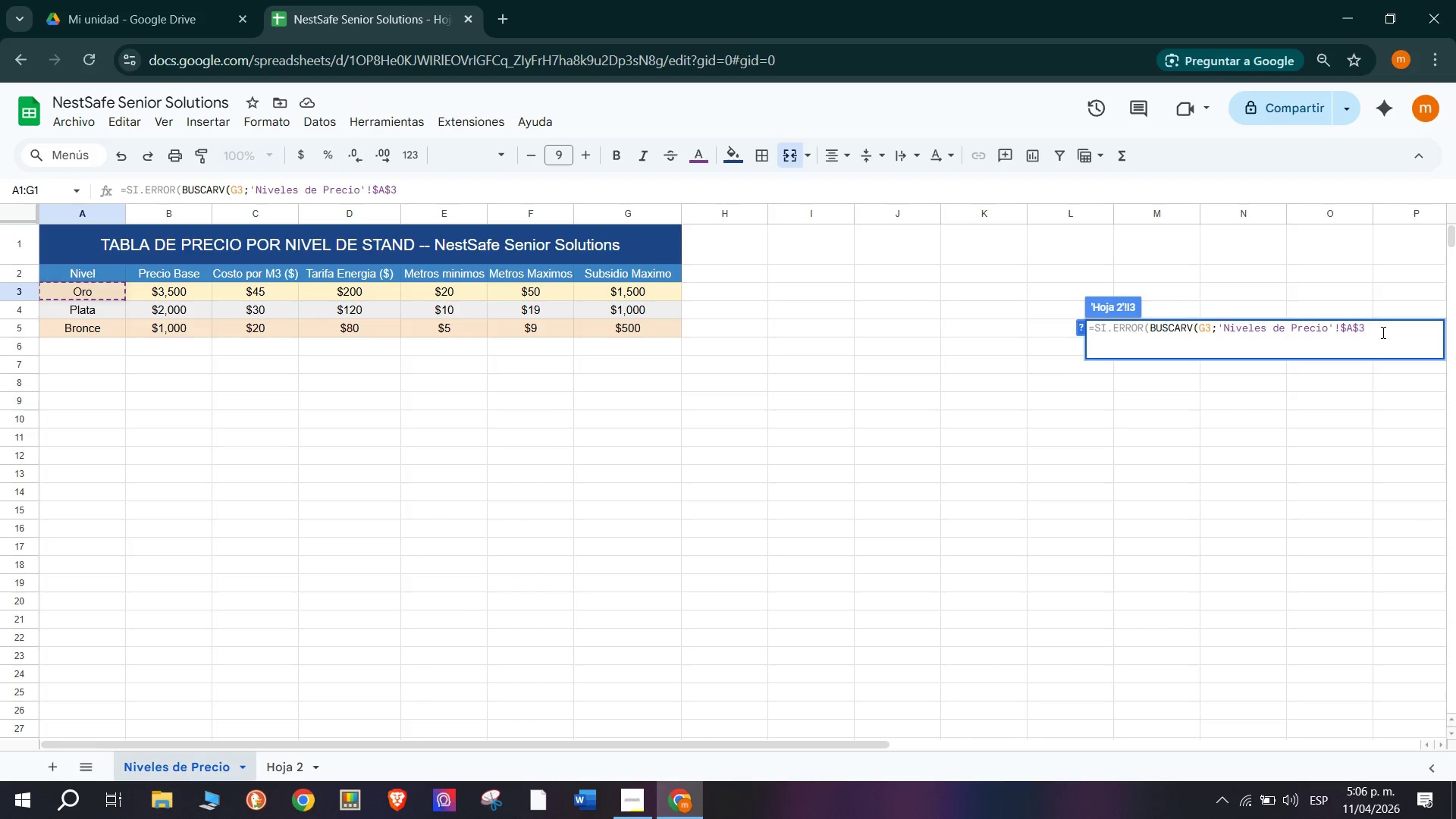 
key(Shift+Period)
 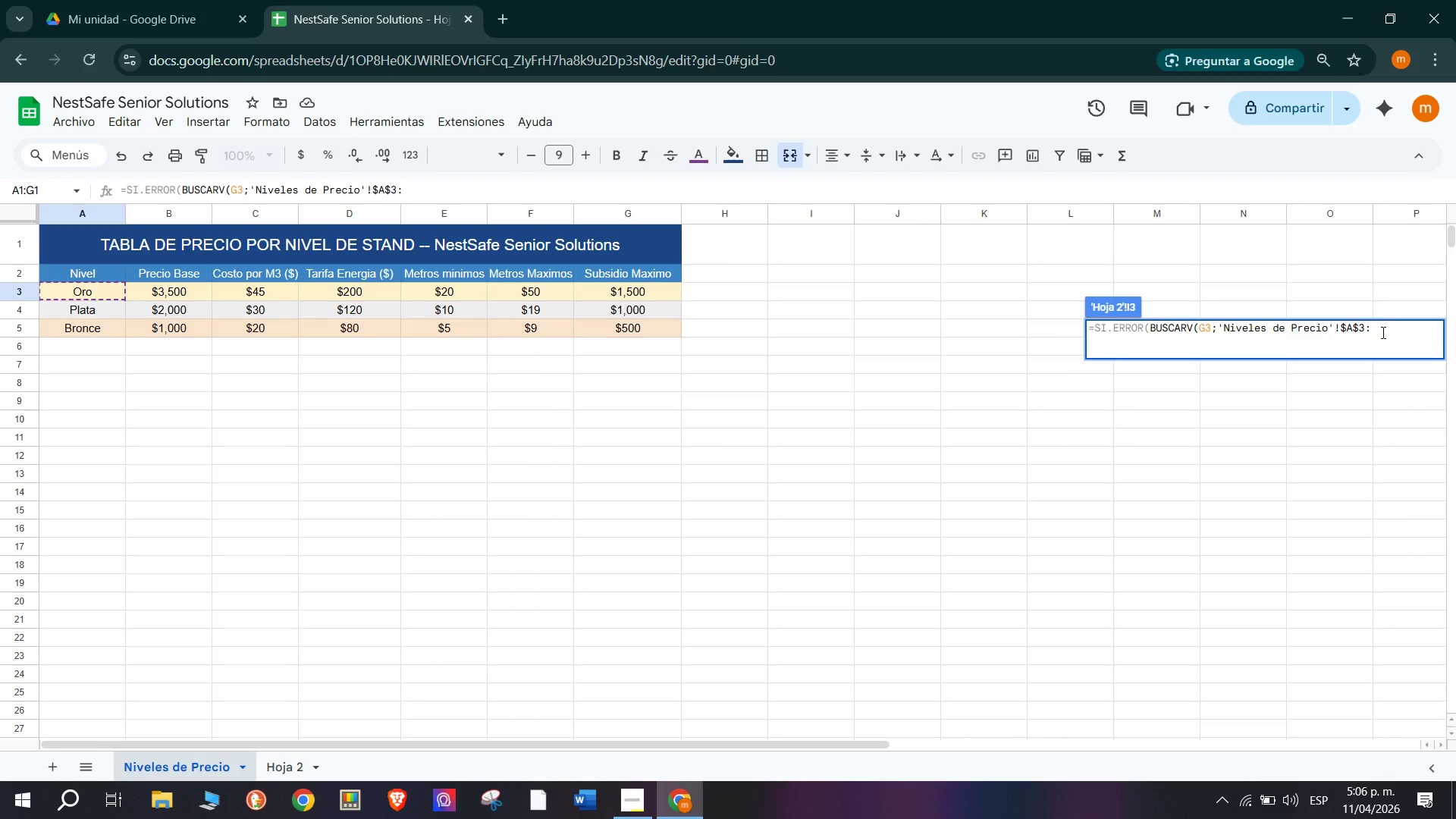 
type($G)
 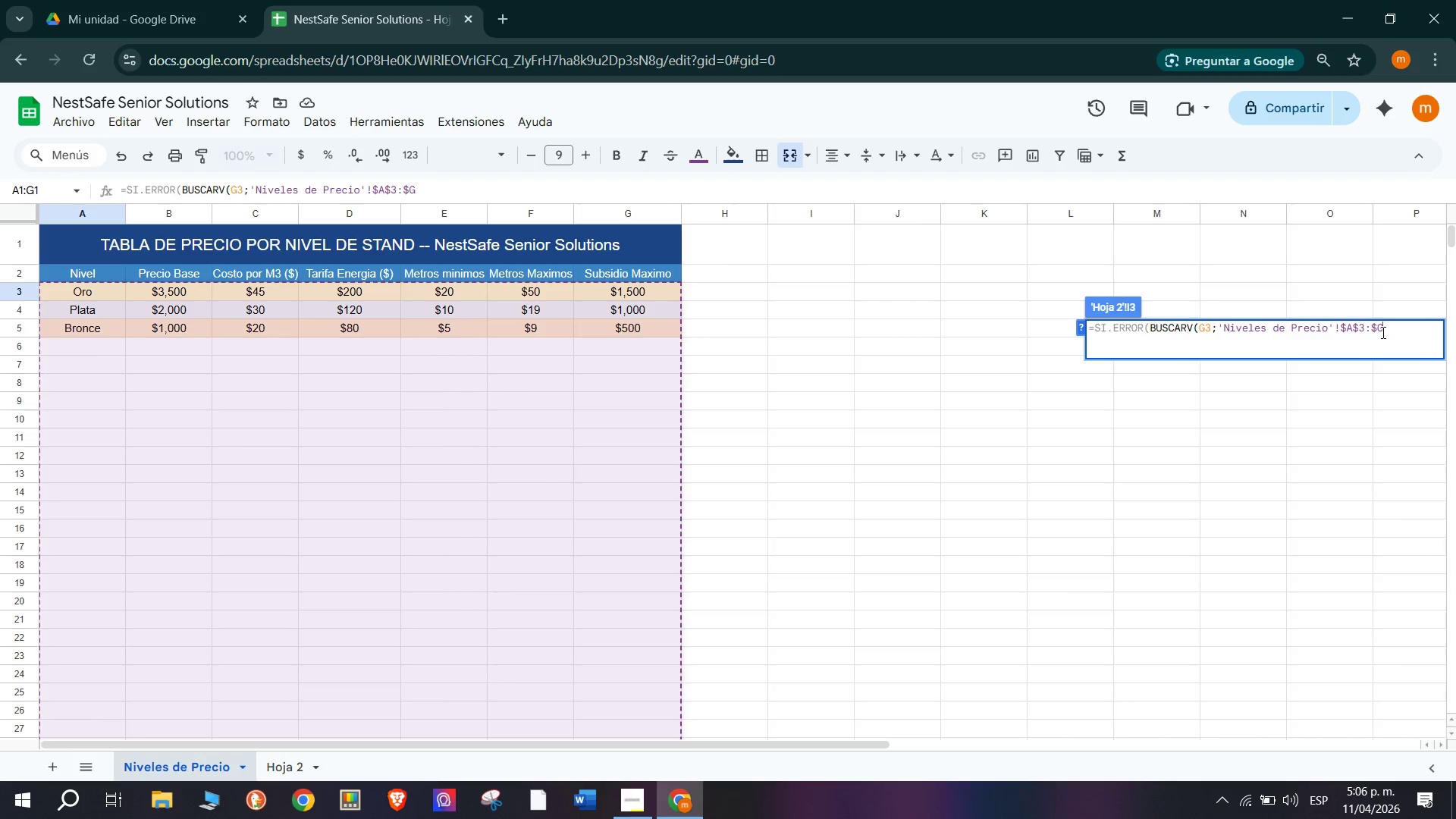 
type($5<2<FALS)
 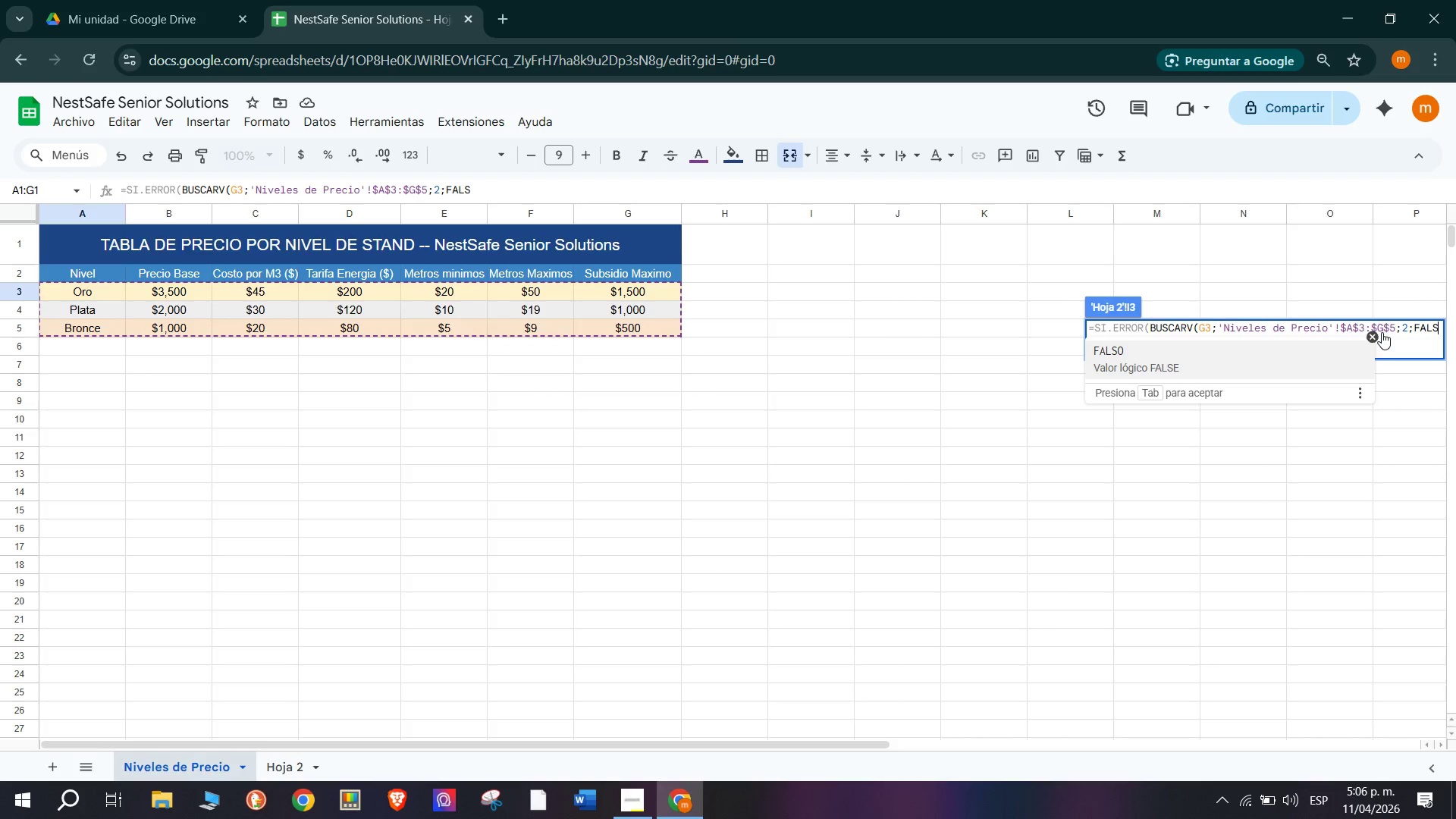 
left_click([1241, 357])
 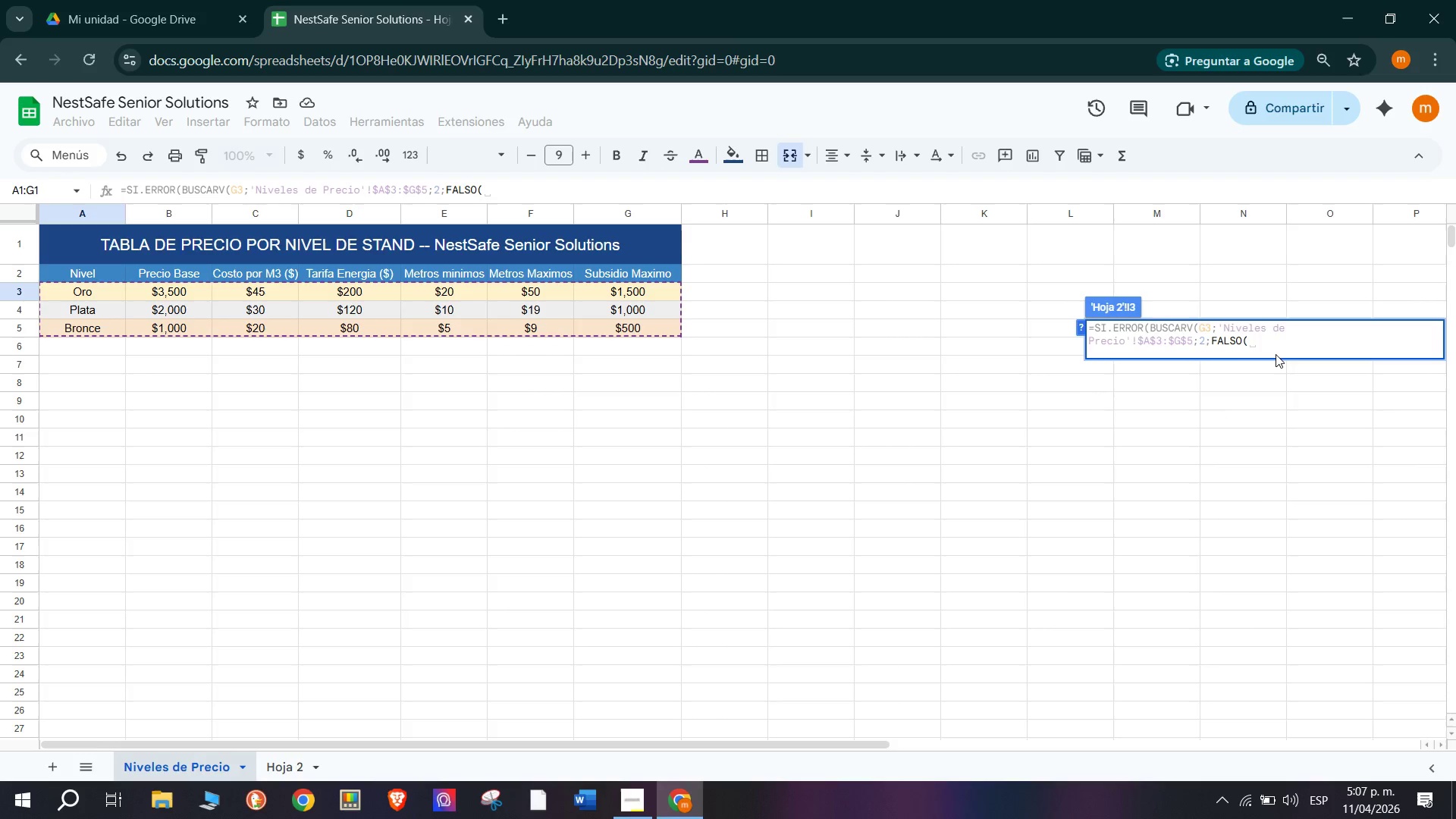 
type(((<0()
 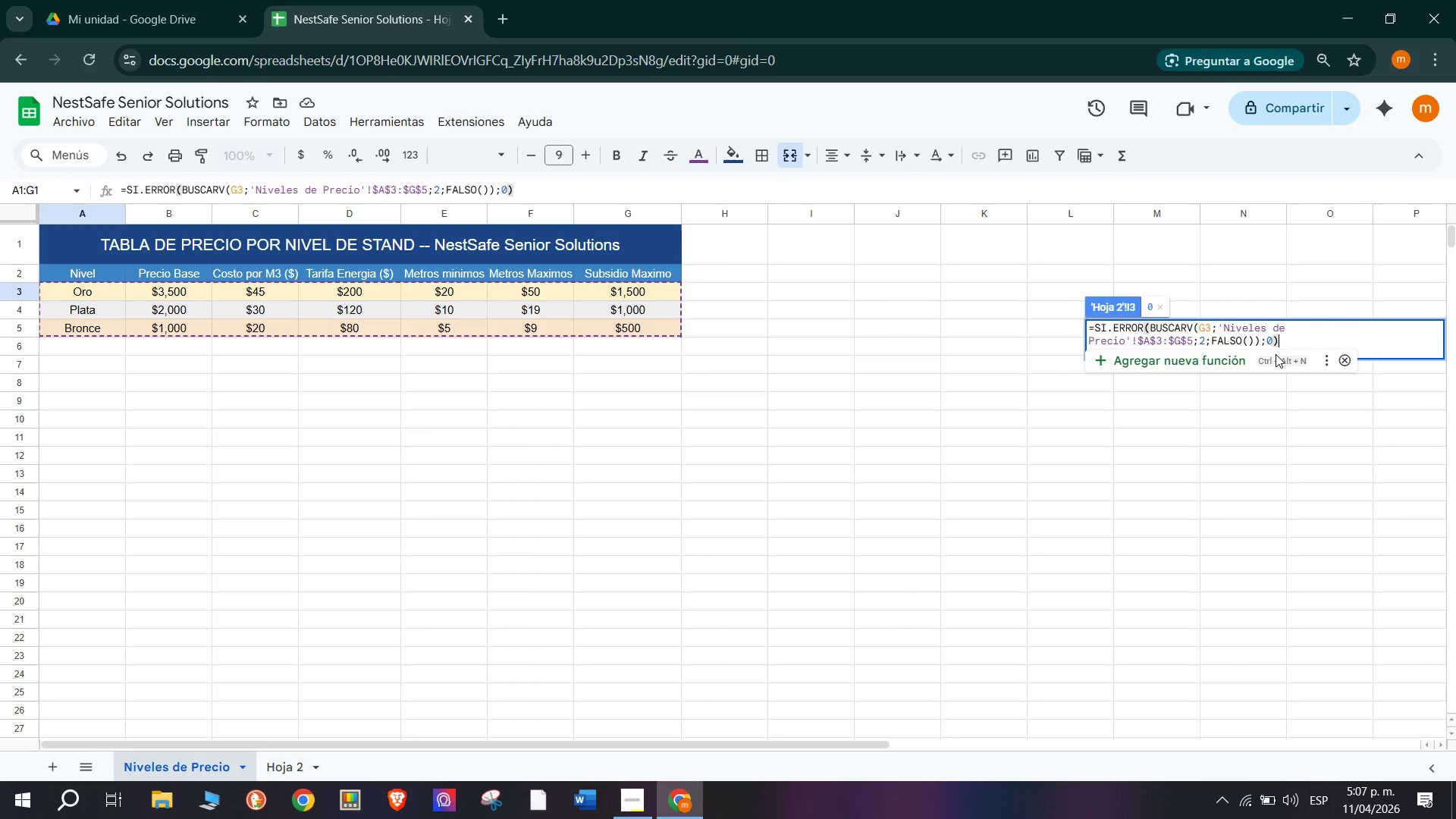 
key(Enter)
 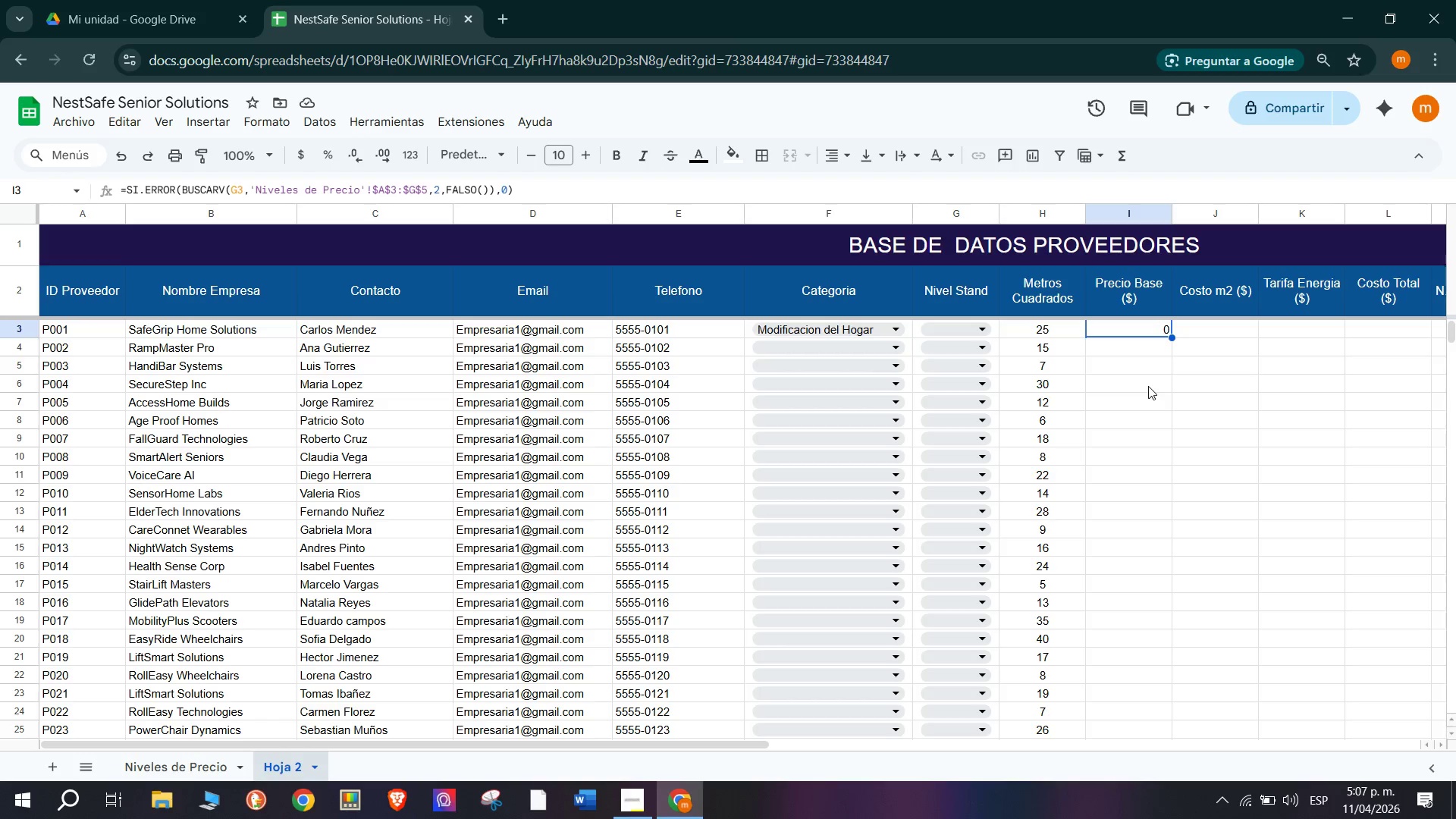 
wait(11.39)
 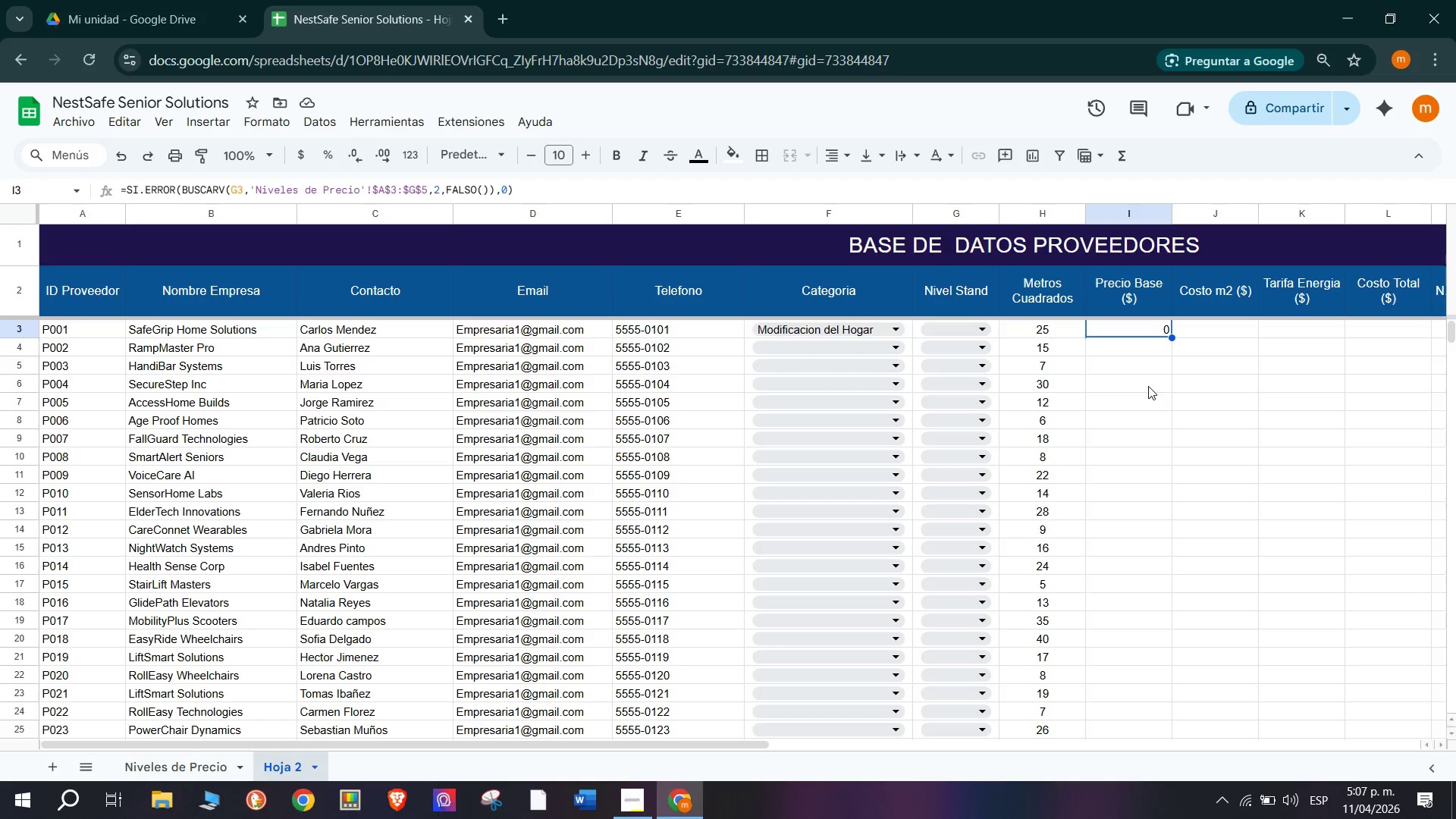 
left_click([551, 199])
 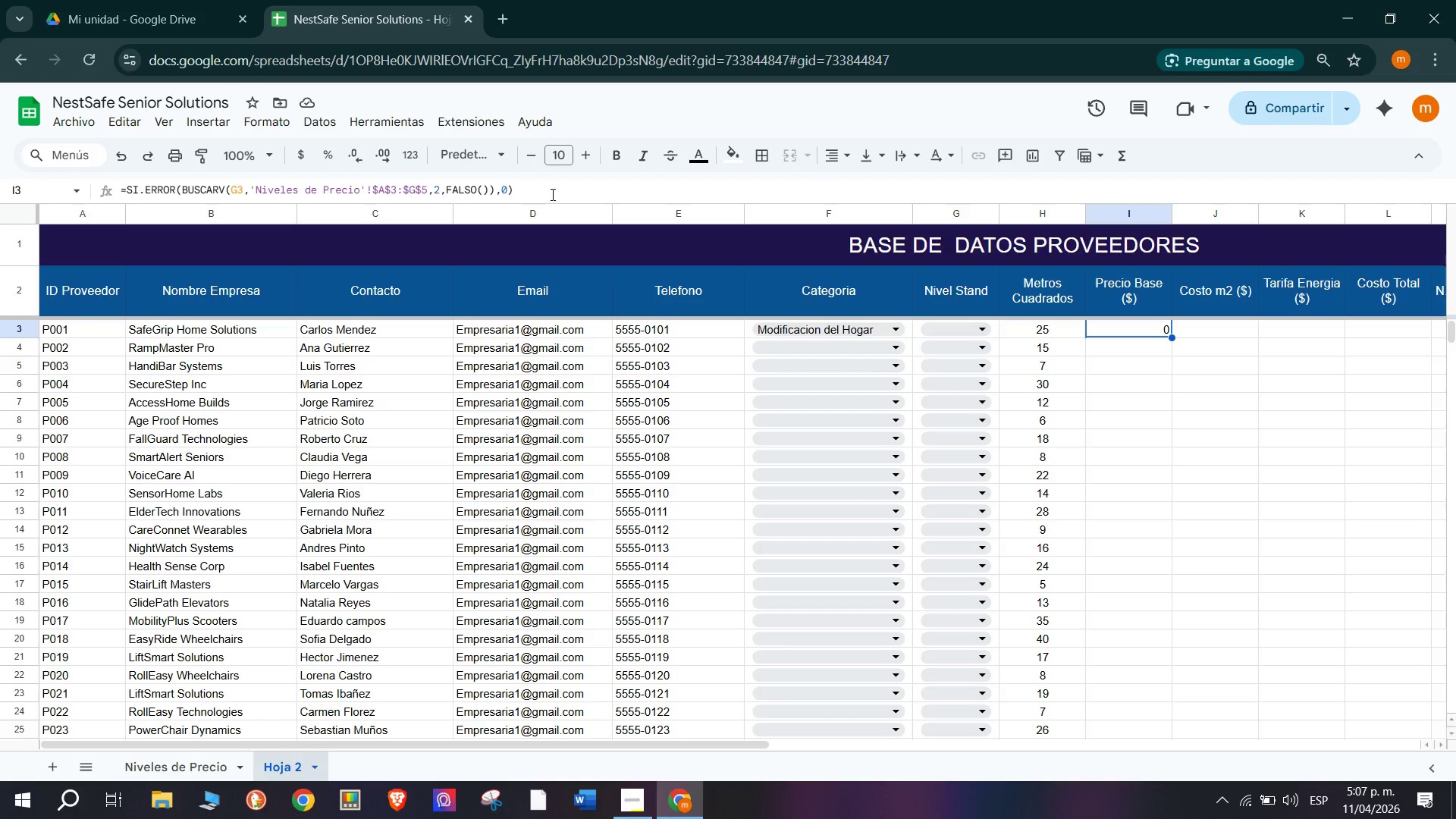 
double_click([551, 192])
 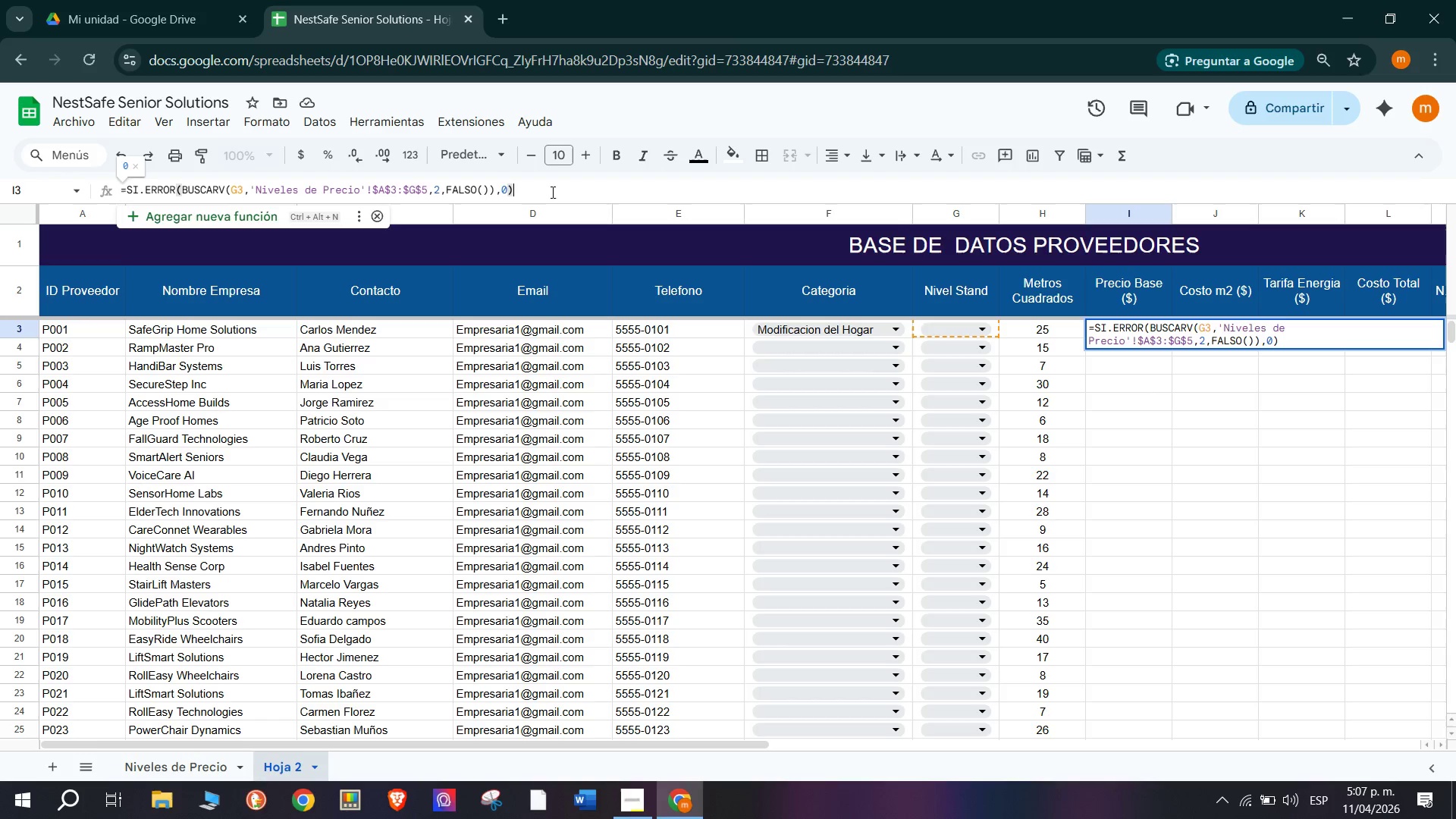 
triple_click([551, 192])
 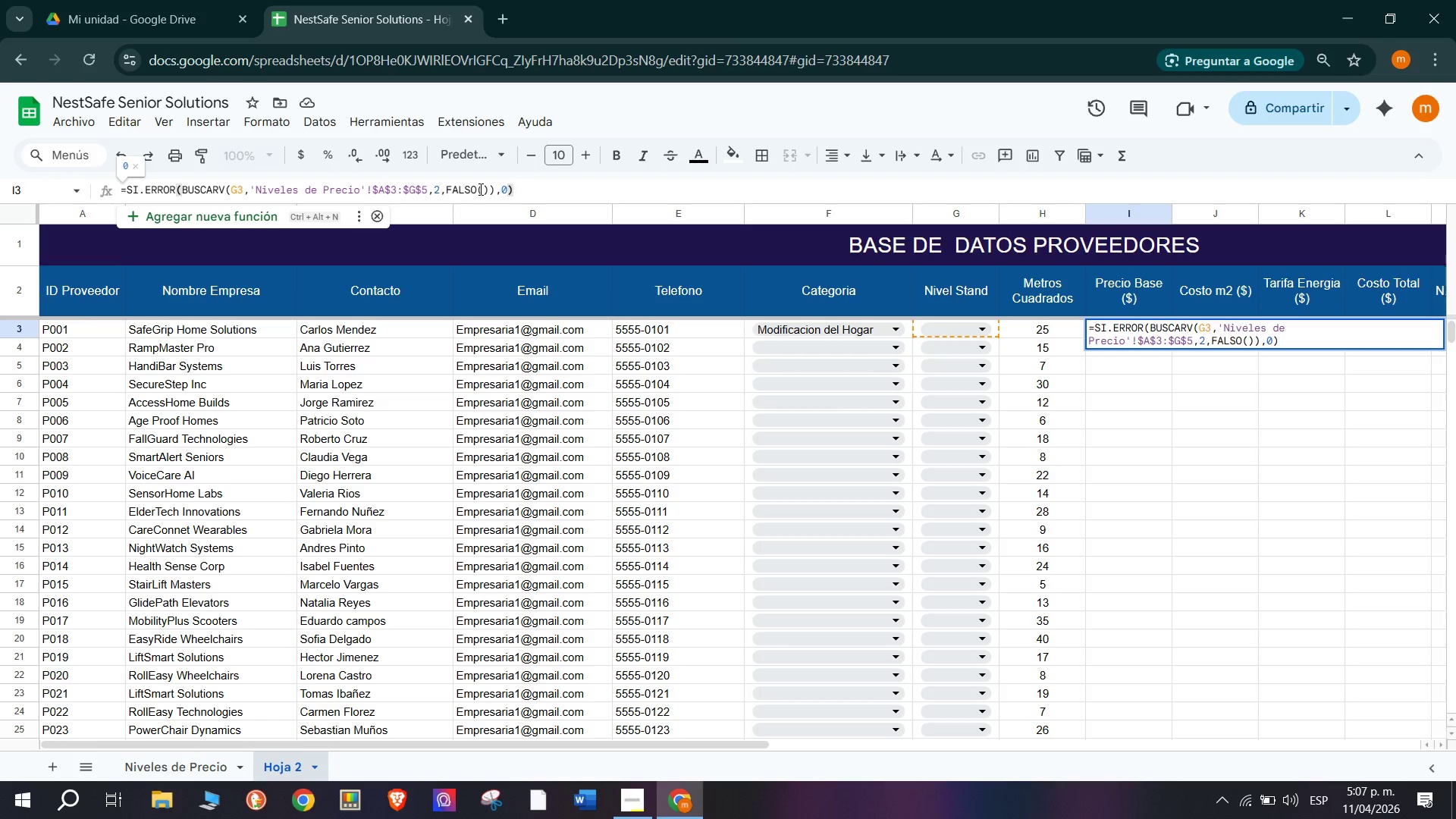 
wait(34.22)
 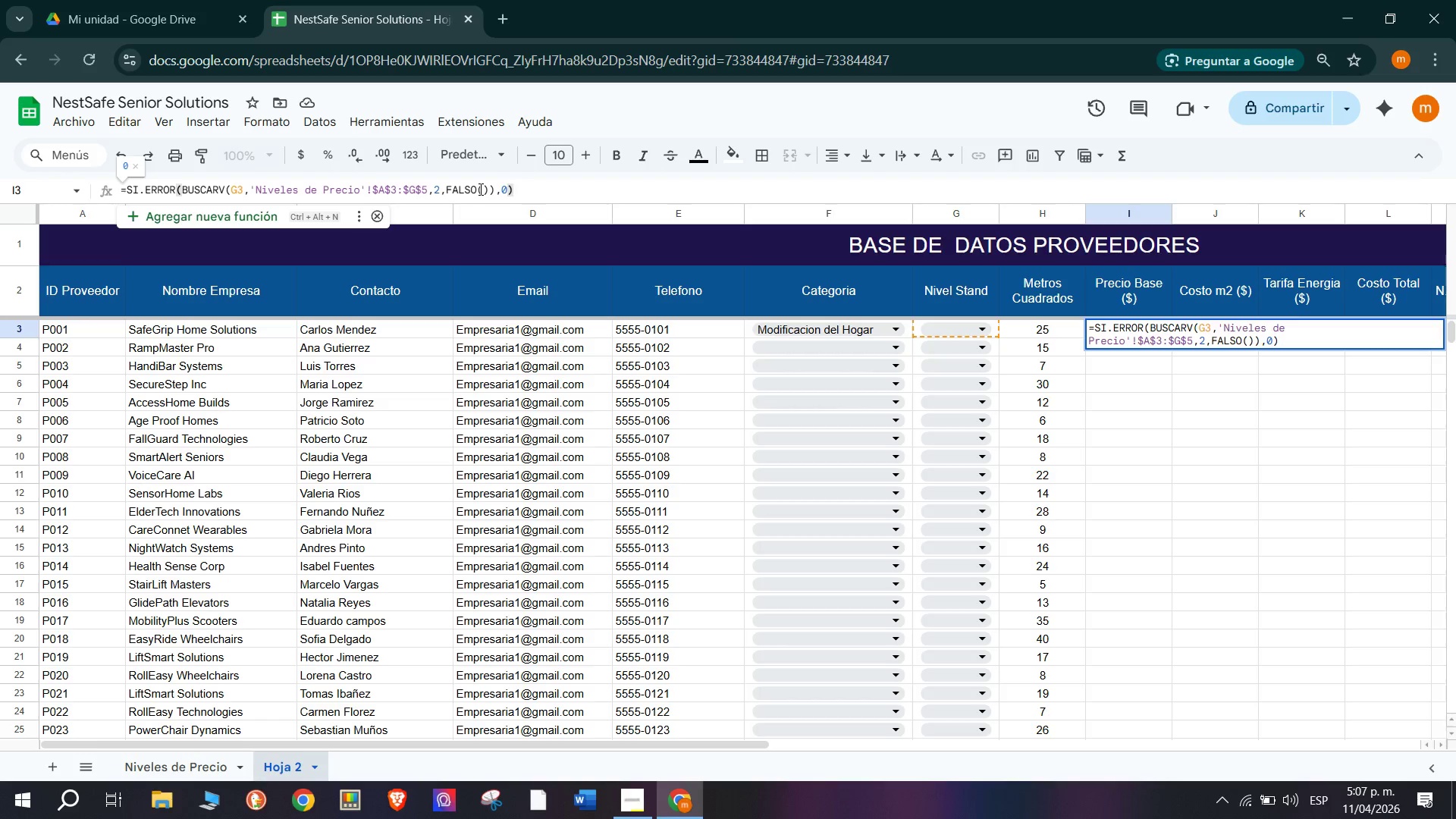 
left_click([977, 326])
 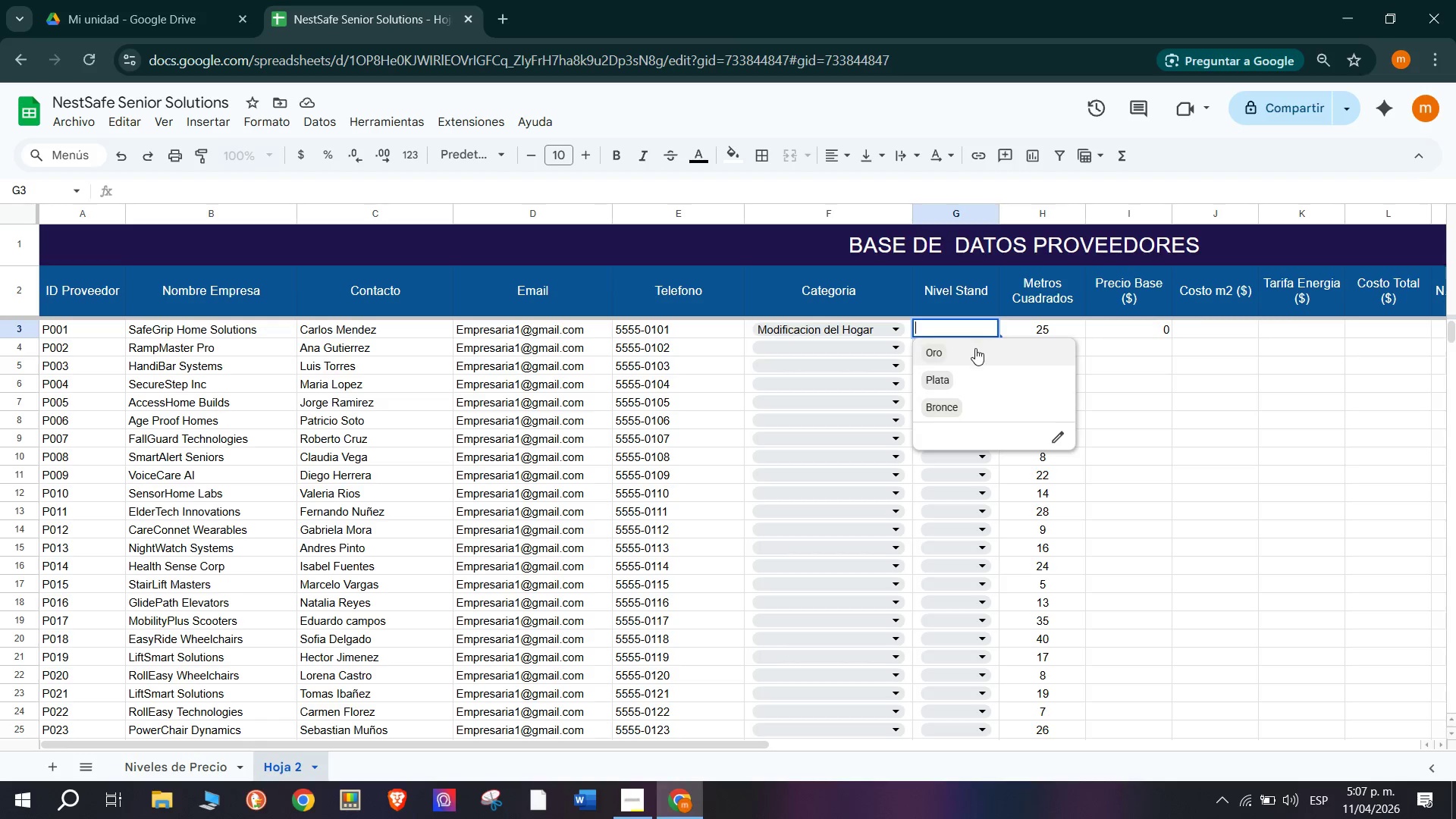 
left_click([975, 348])
 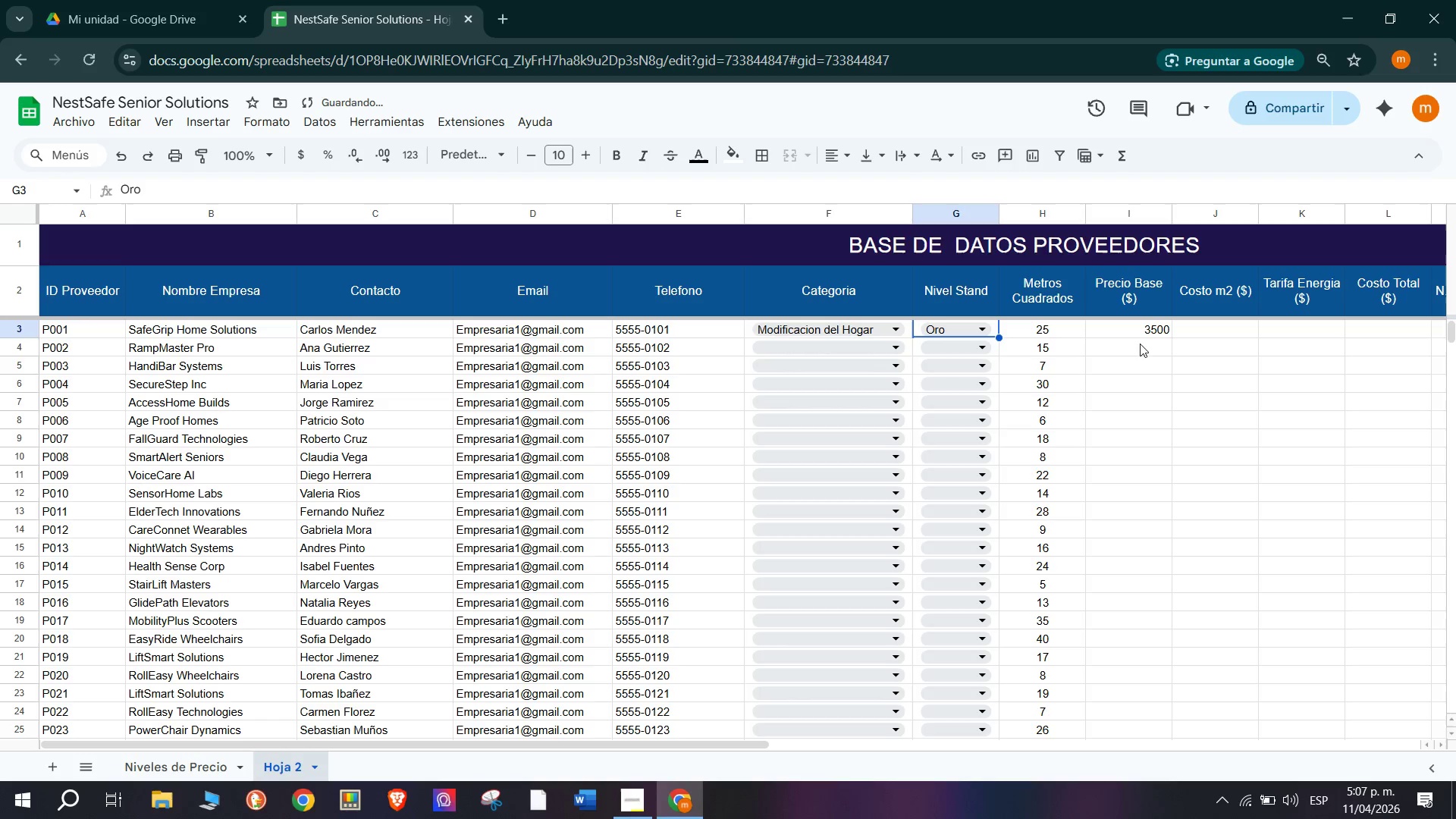 
left_click([1128, 322])
 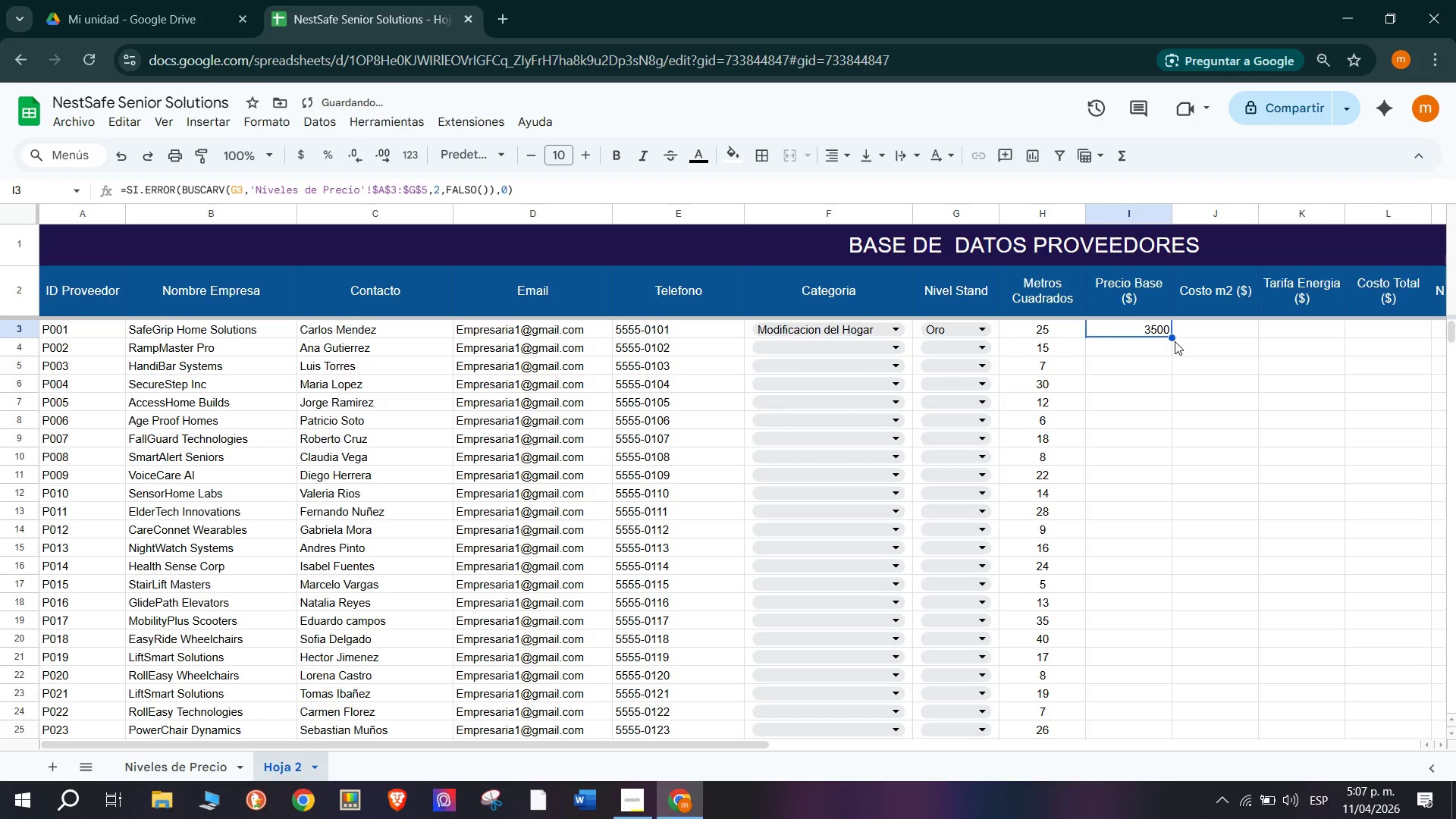 
left_click_drag(start_coordinate=[1175, 337], to_coordinate=[1138, 570])
 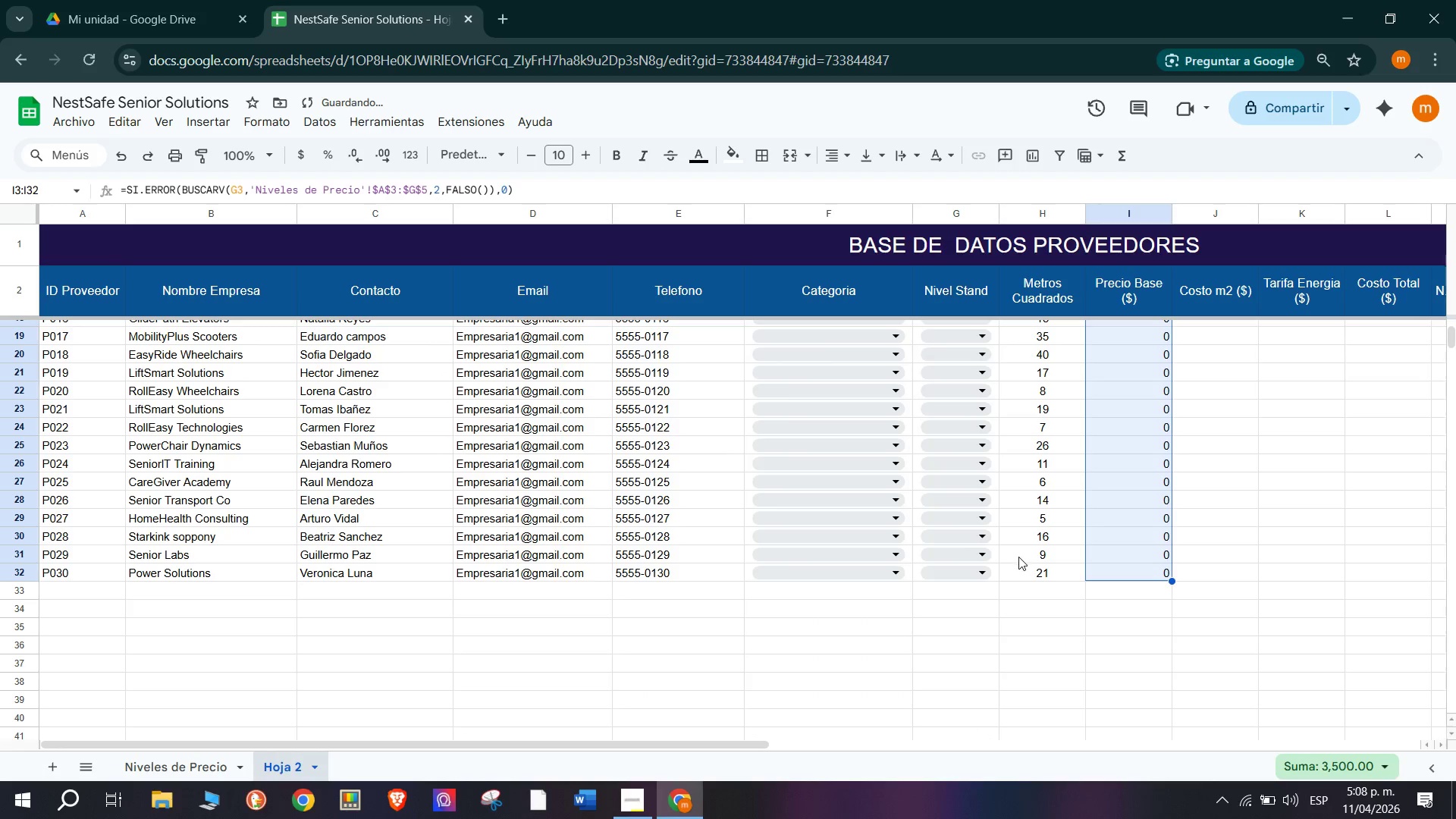 
left_click_drag(start_coordinate=[1124, 332], to_coordinate=[1145, 571])
 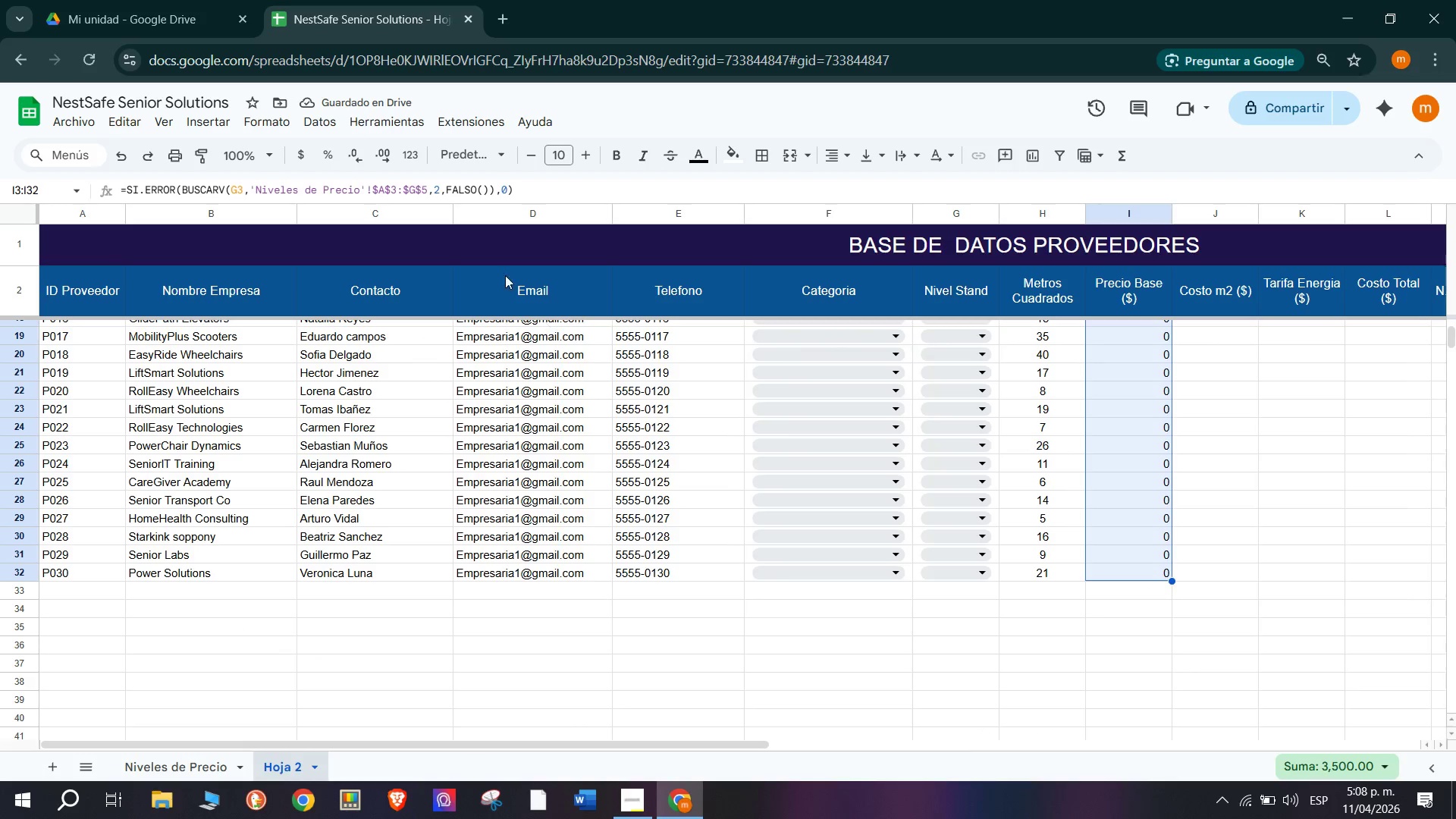 
left_click([303, 162])
 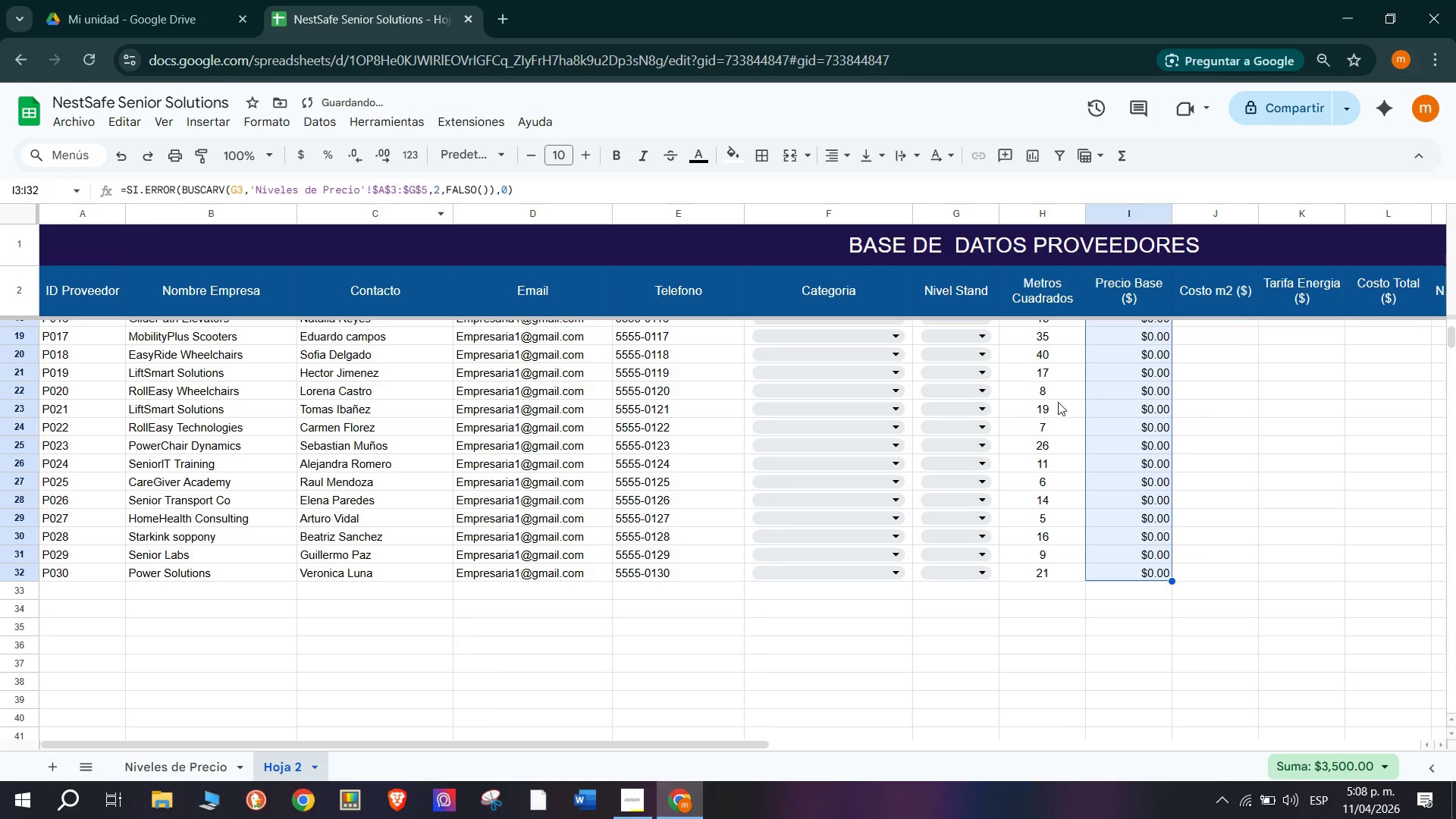 
scroll: coordinate [1169, 441], scroll_direction: down, amount: 1.0
 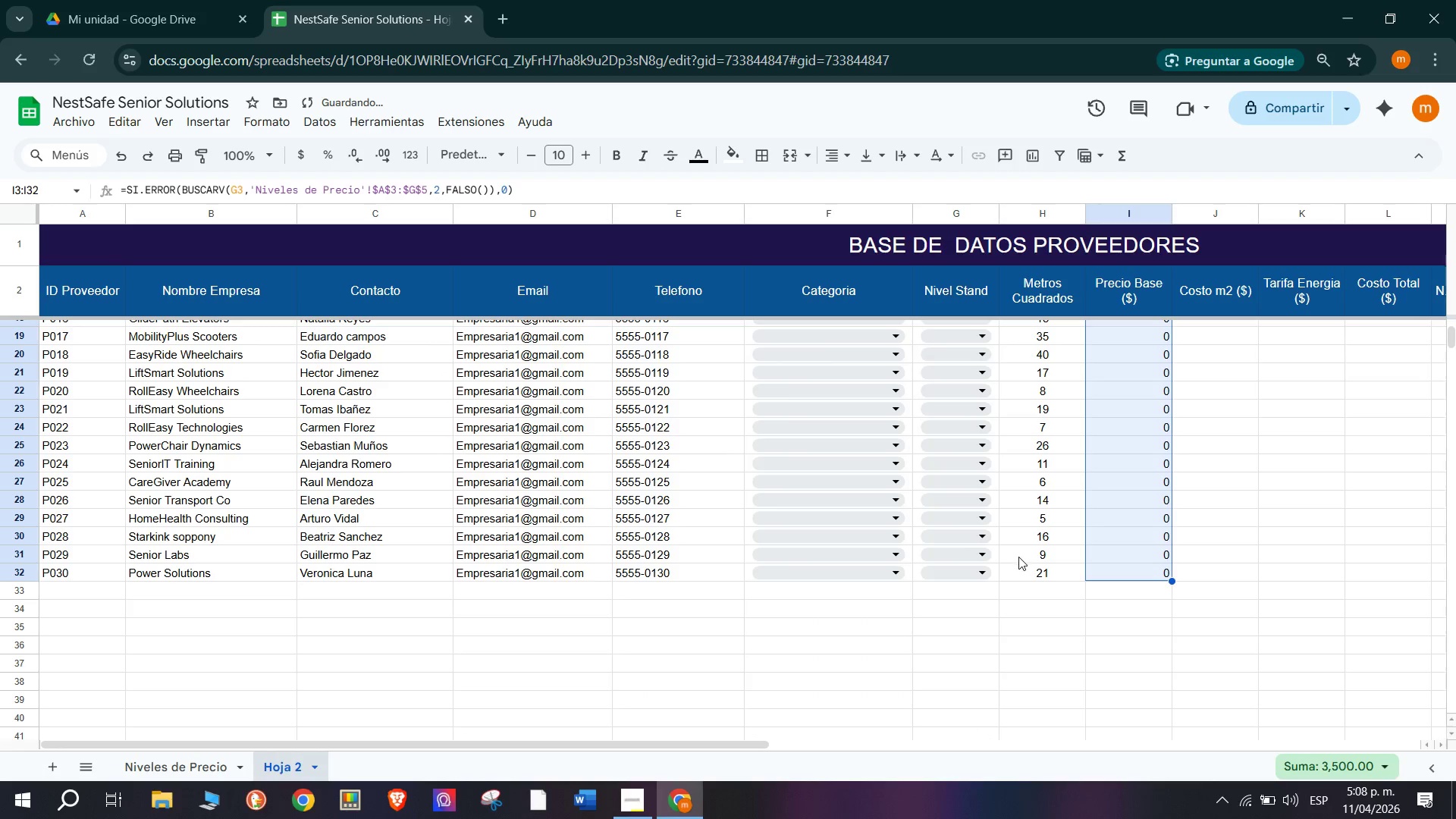 
left_click([359, 149])
 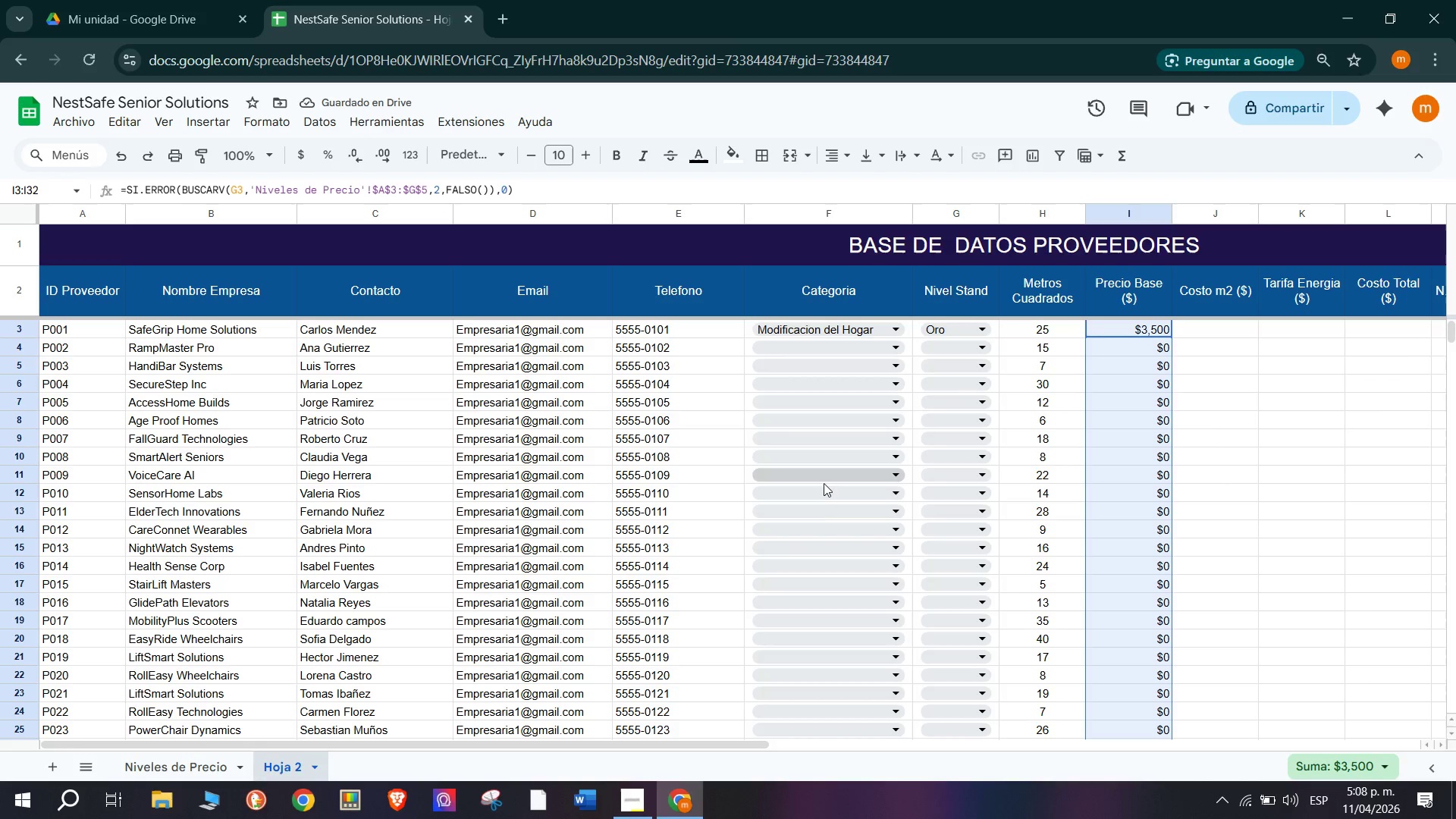 
scroll: coordinate [1147, 592], scroll_direction: up, amount: 5.0
 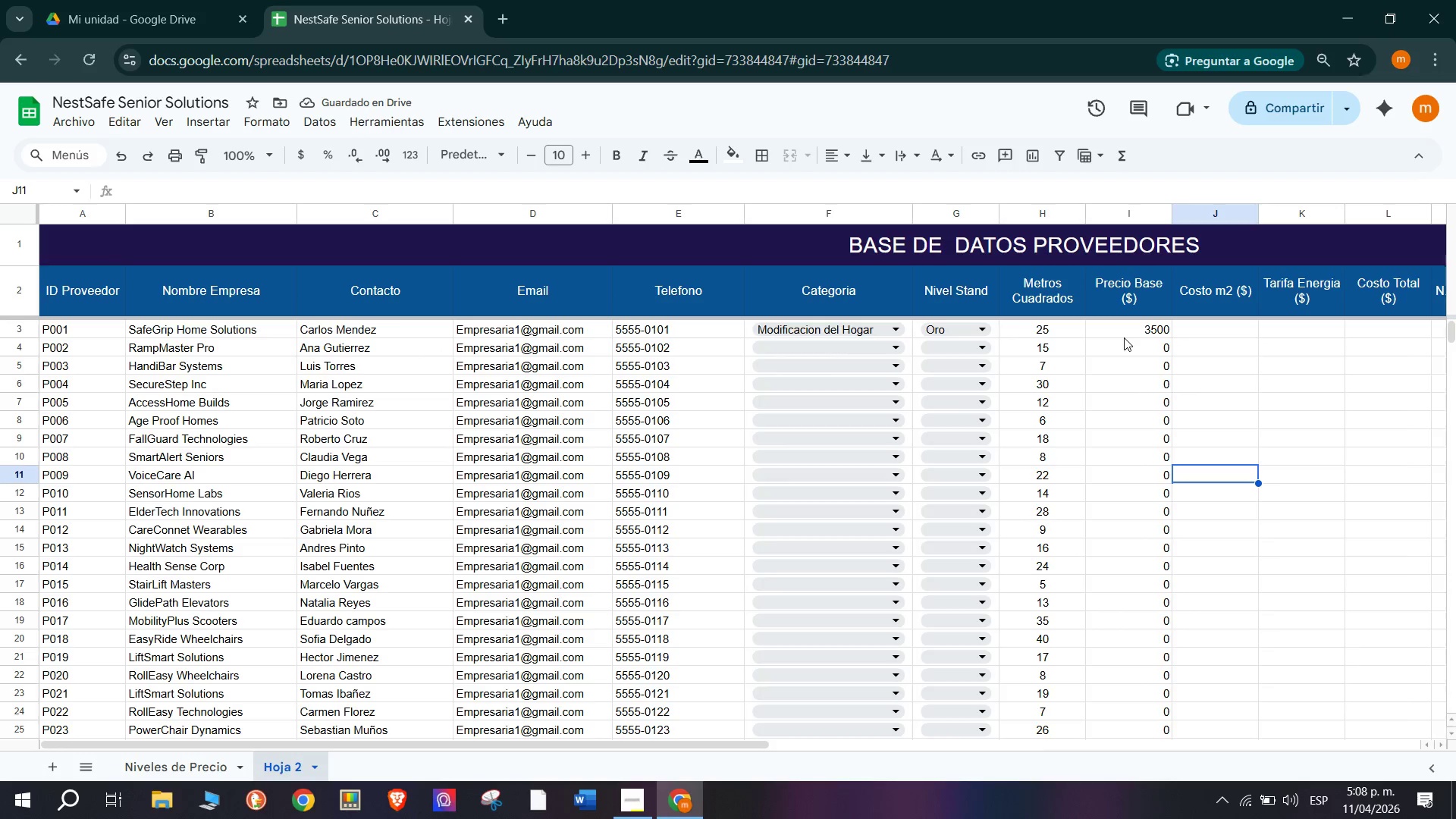 
scroll: coordinate [1150, 481], scroll_direction: down, amount: 1.0
 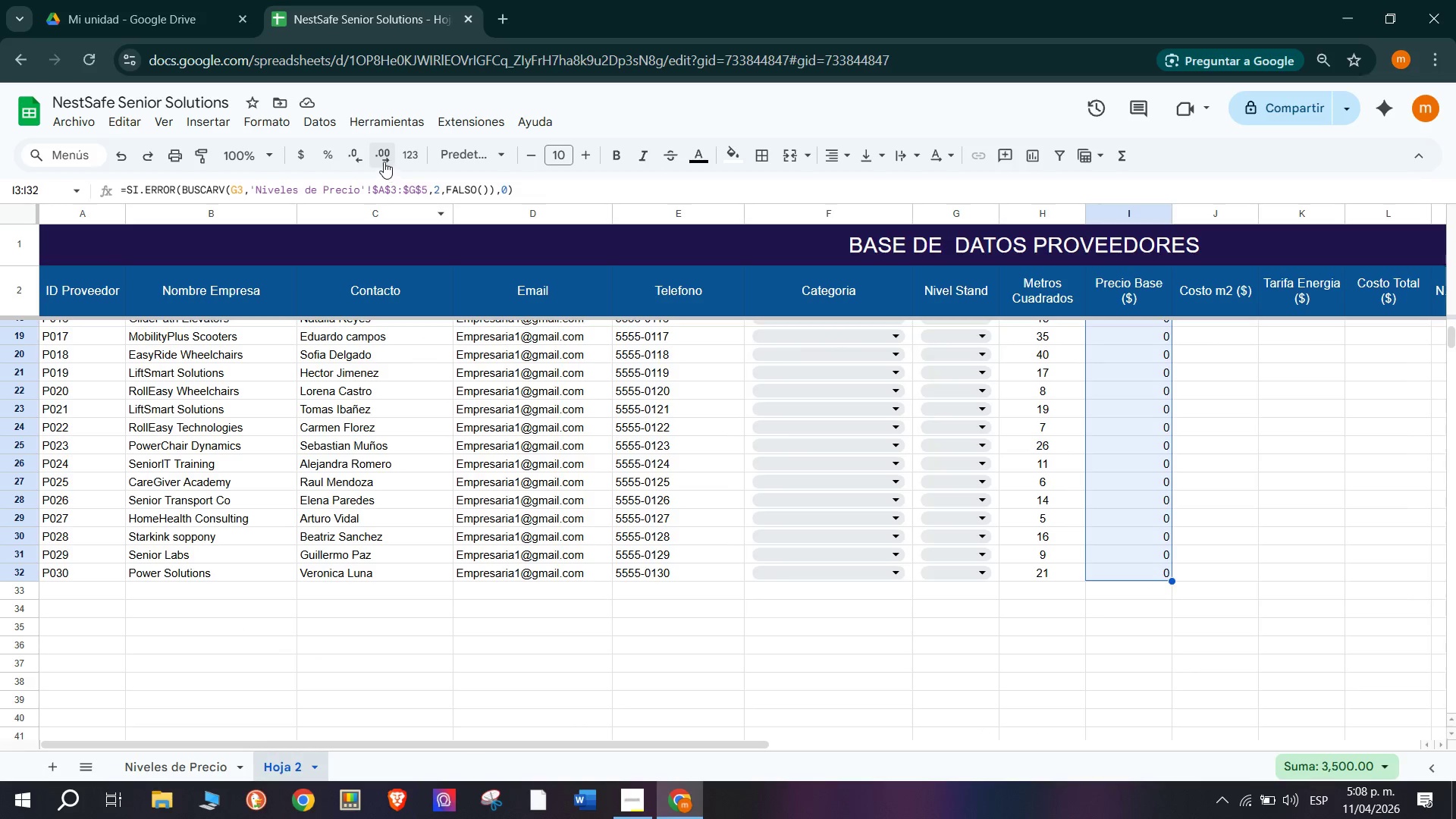 
scroll: coordinate [1128, 427], scroll_direction: up, amount: 6.0
 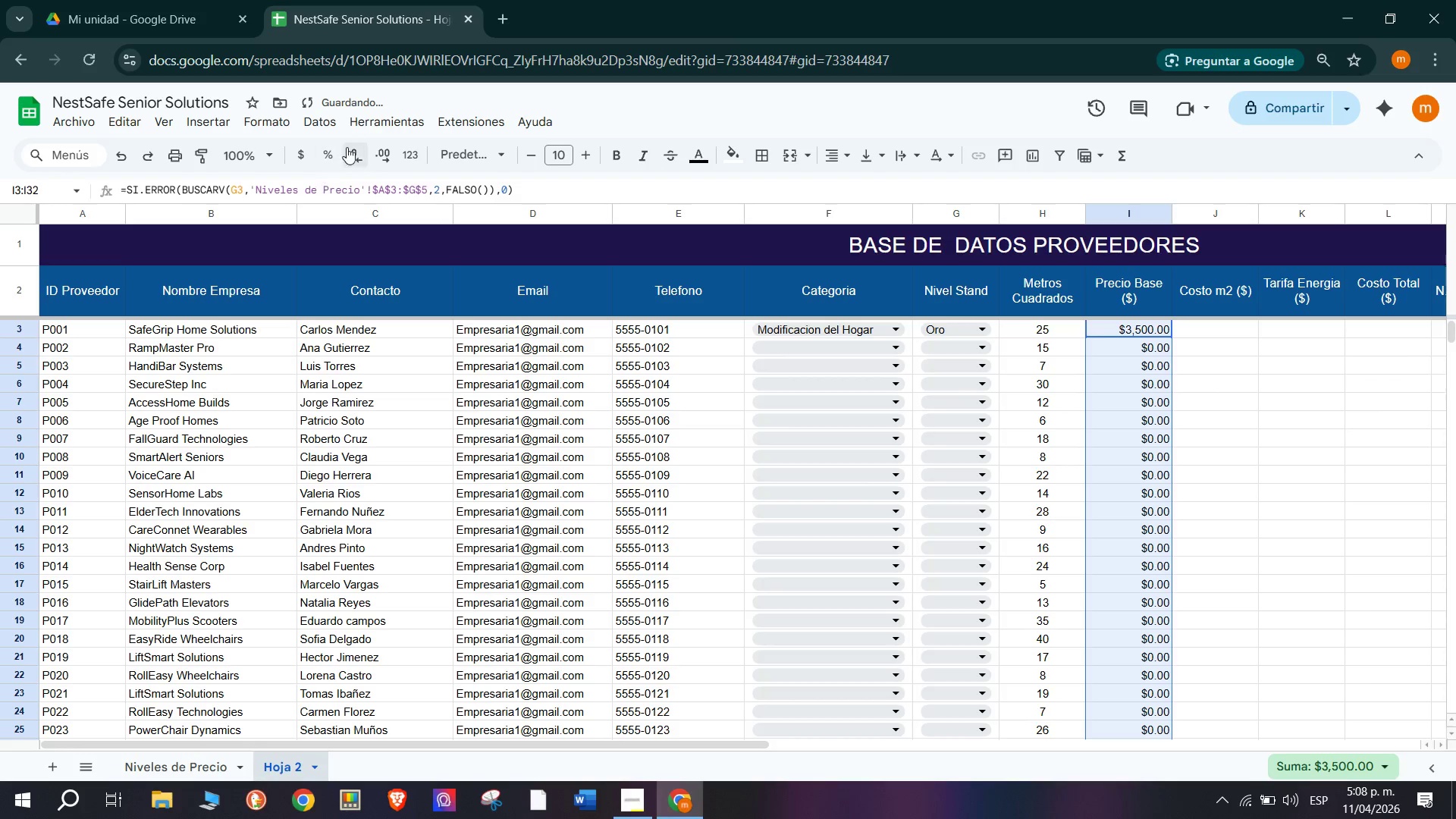 
wait(7.3)
 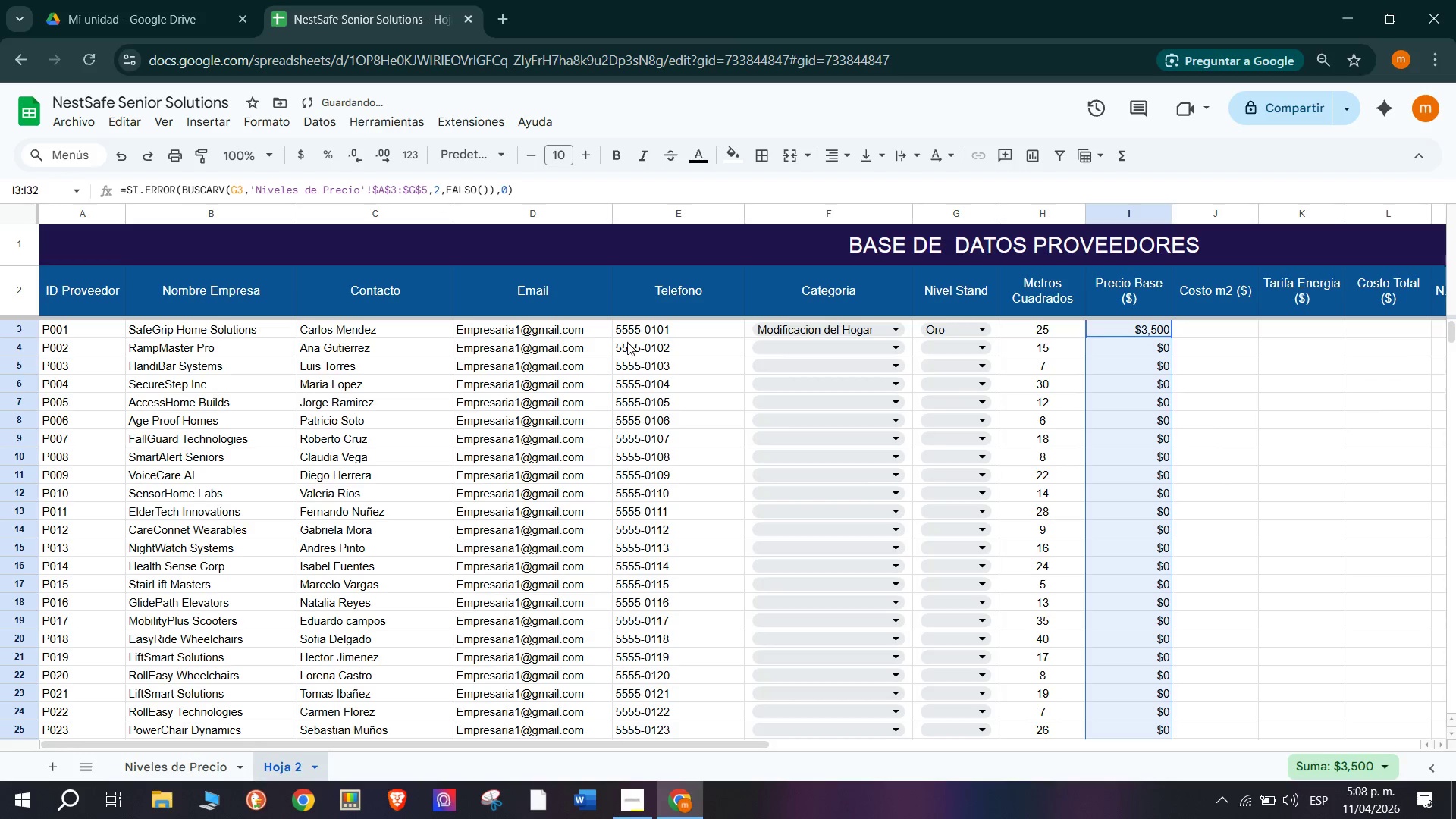 
left_click([634, 811])